 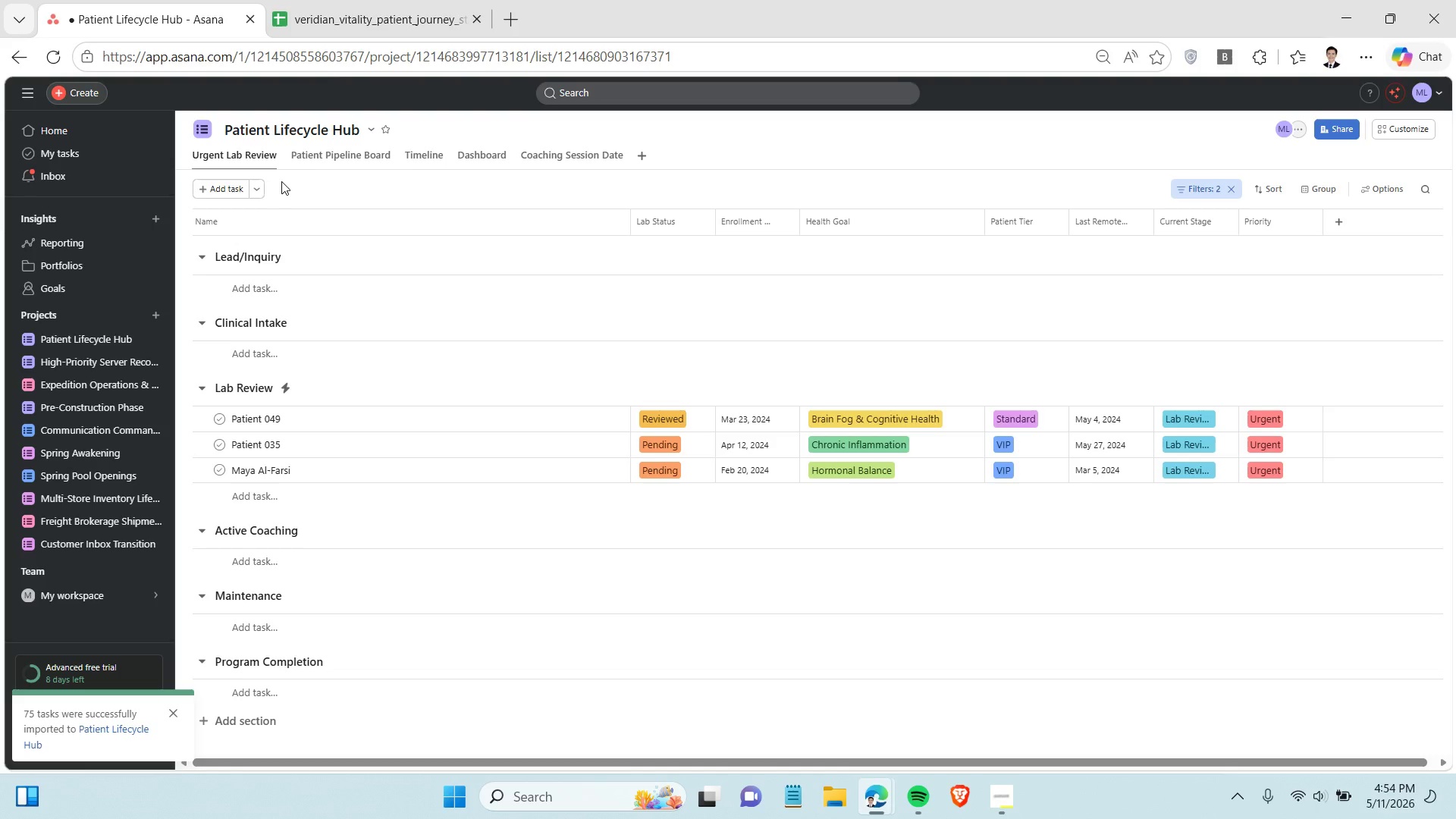 
key(Control+Shift+S)
 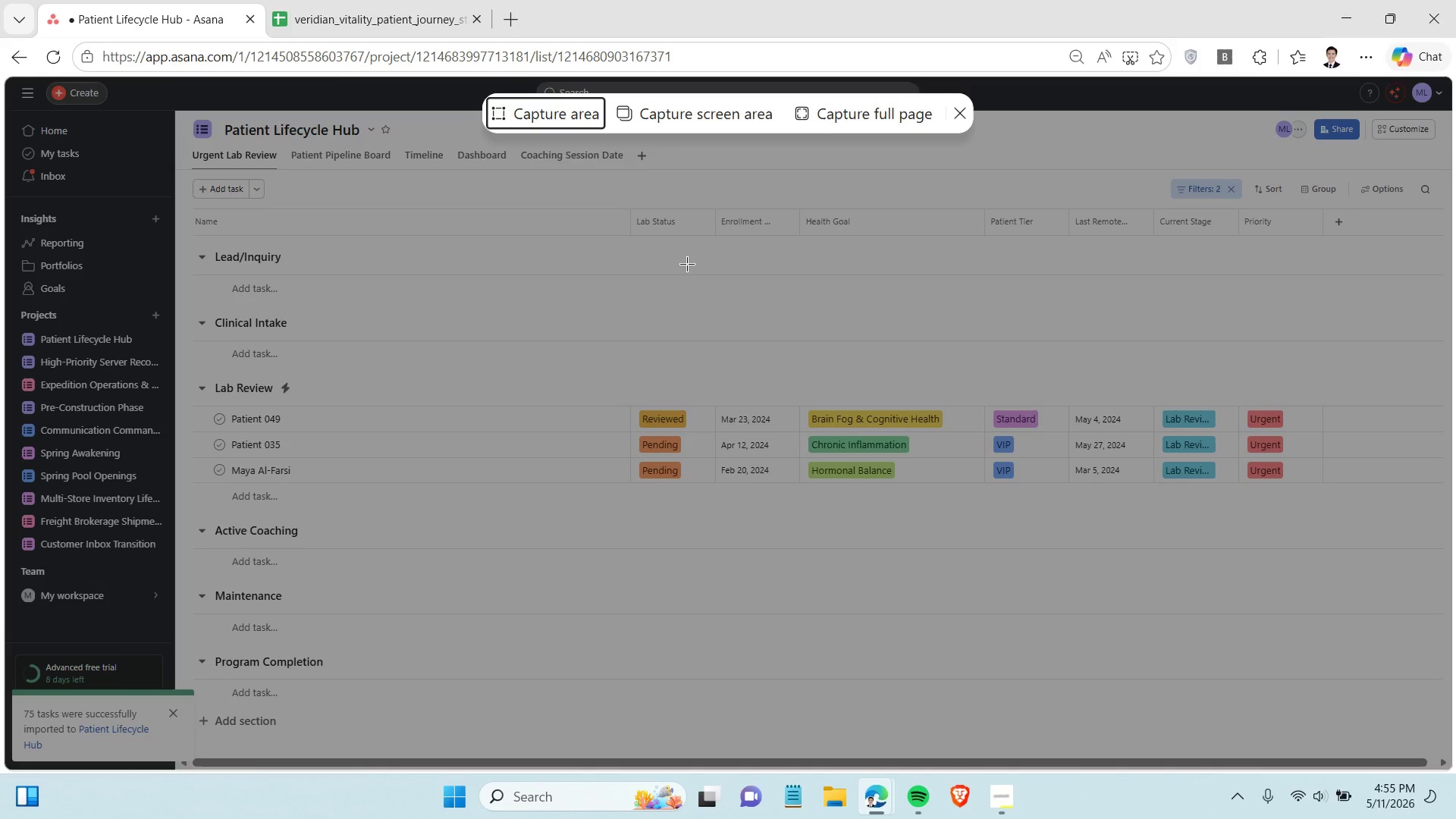 
left_click([688, 265])
 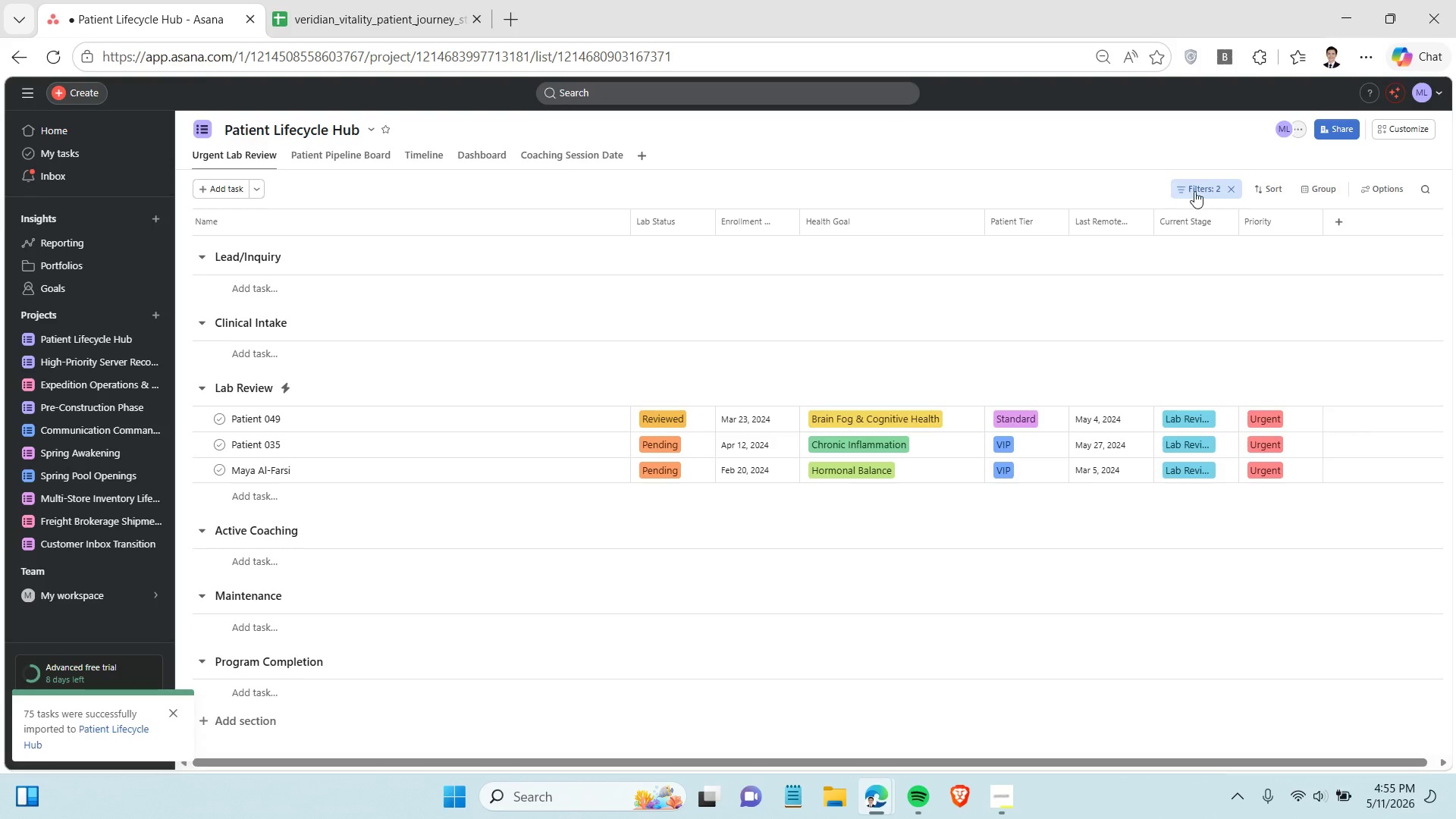 
left_click([1200, 190])
 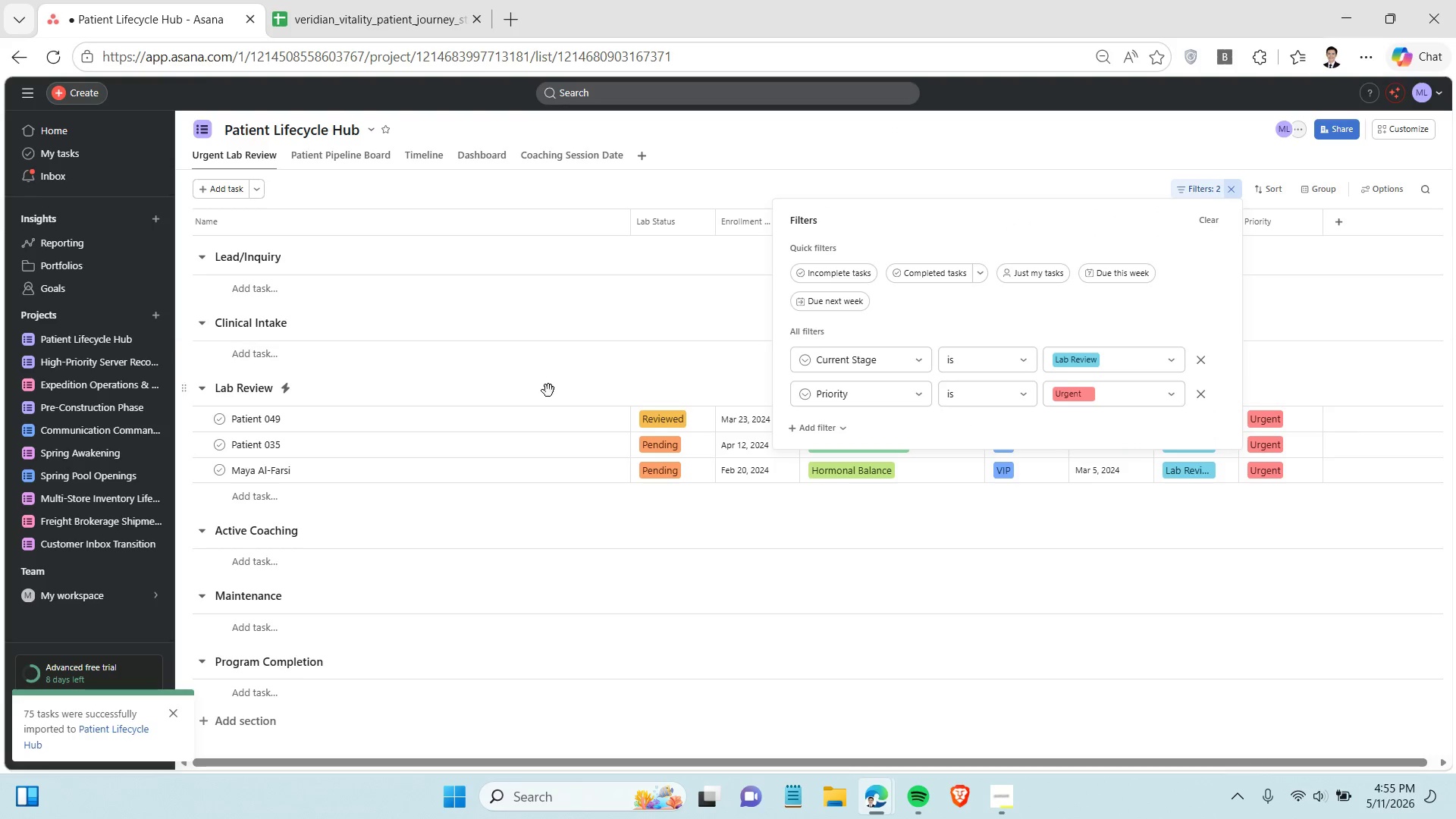 
scroll: coordinate [536, 388], scroll_direction: up, amount: 4.0
 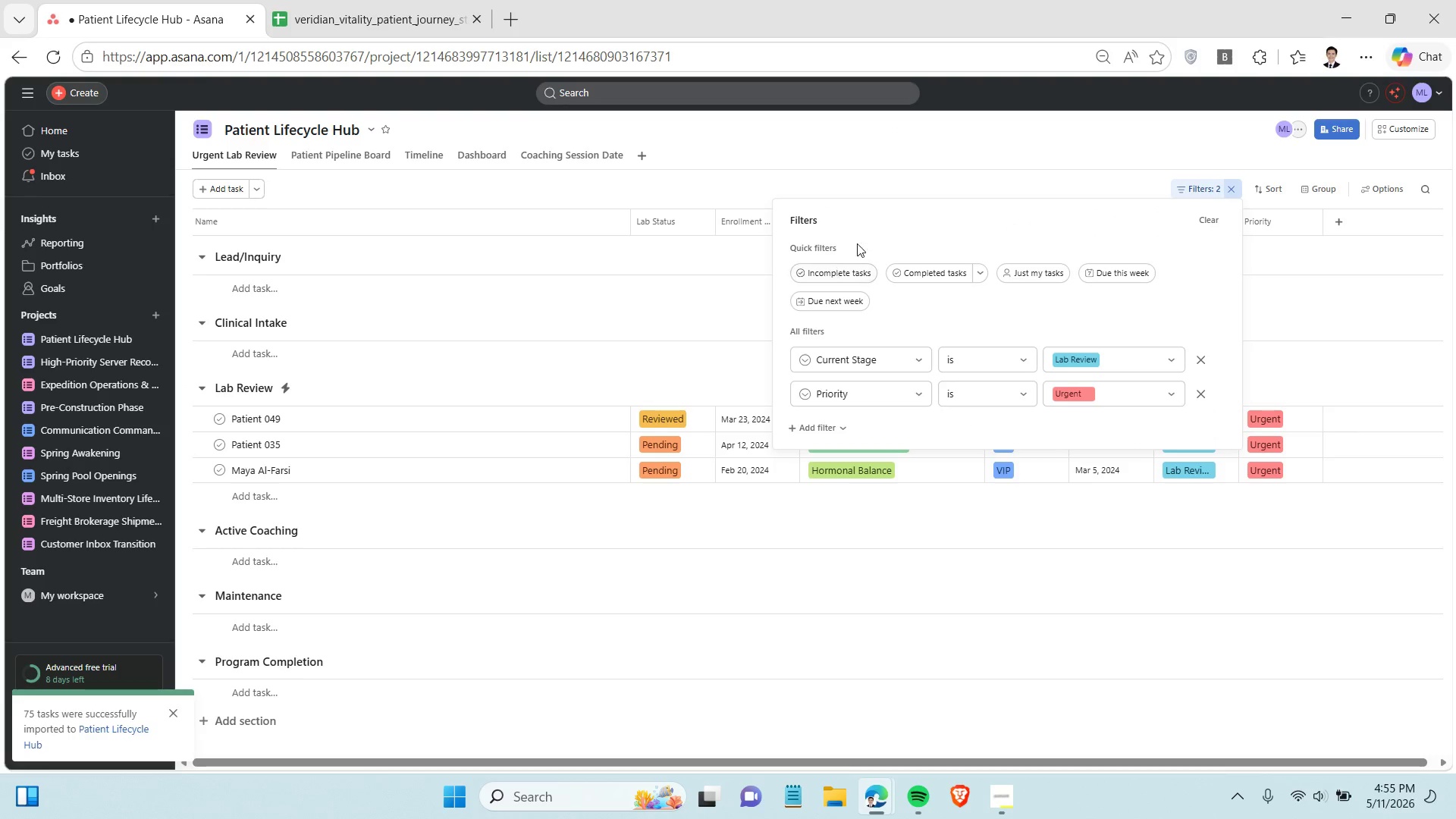 
left_click([893, 203])
 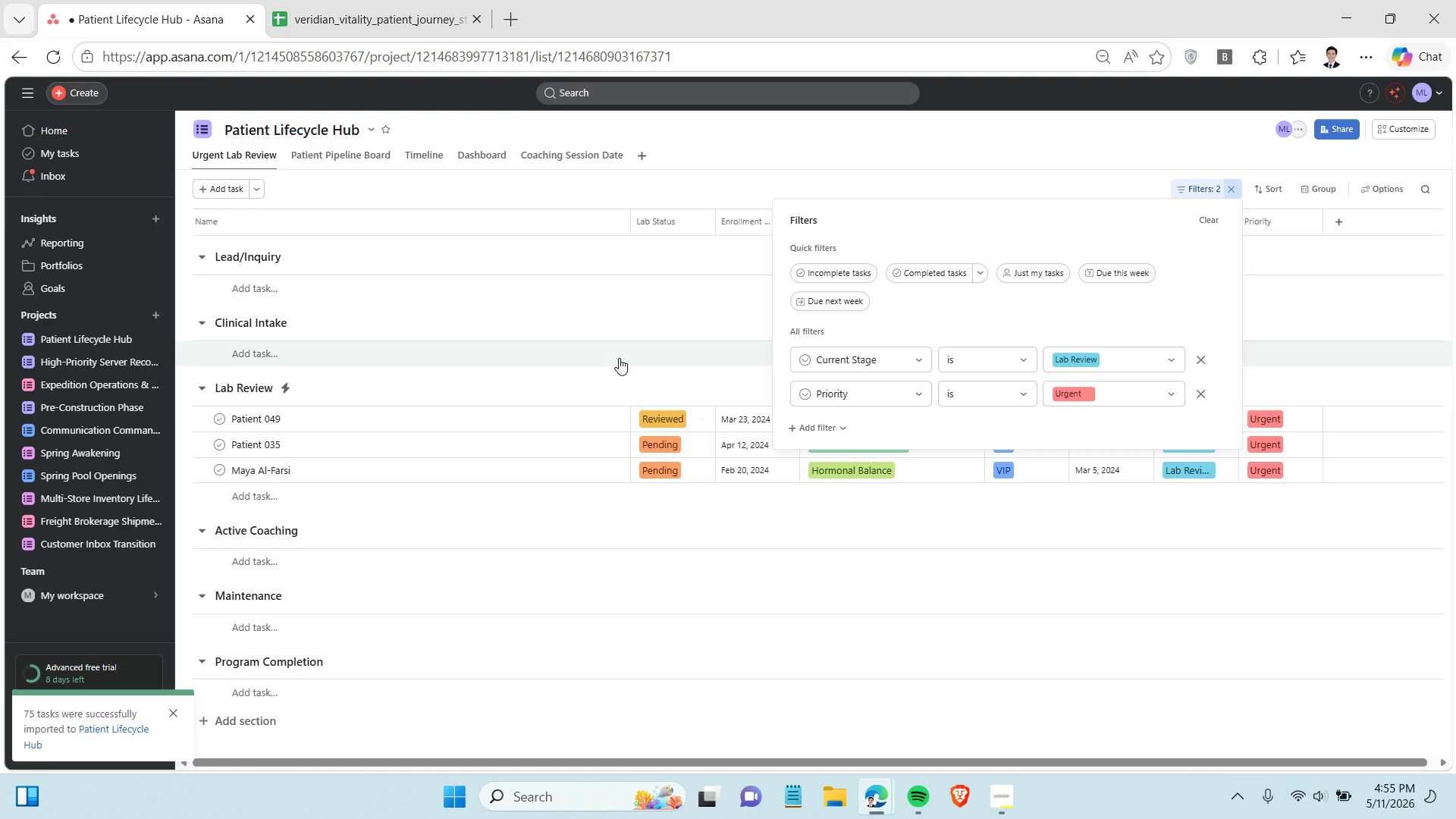 
scroll: coordinate [617, 353], scroll_direction: up, amount: 2.0
 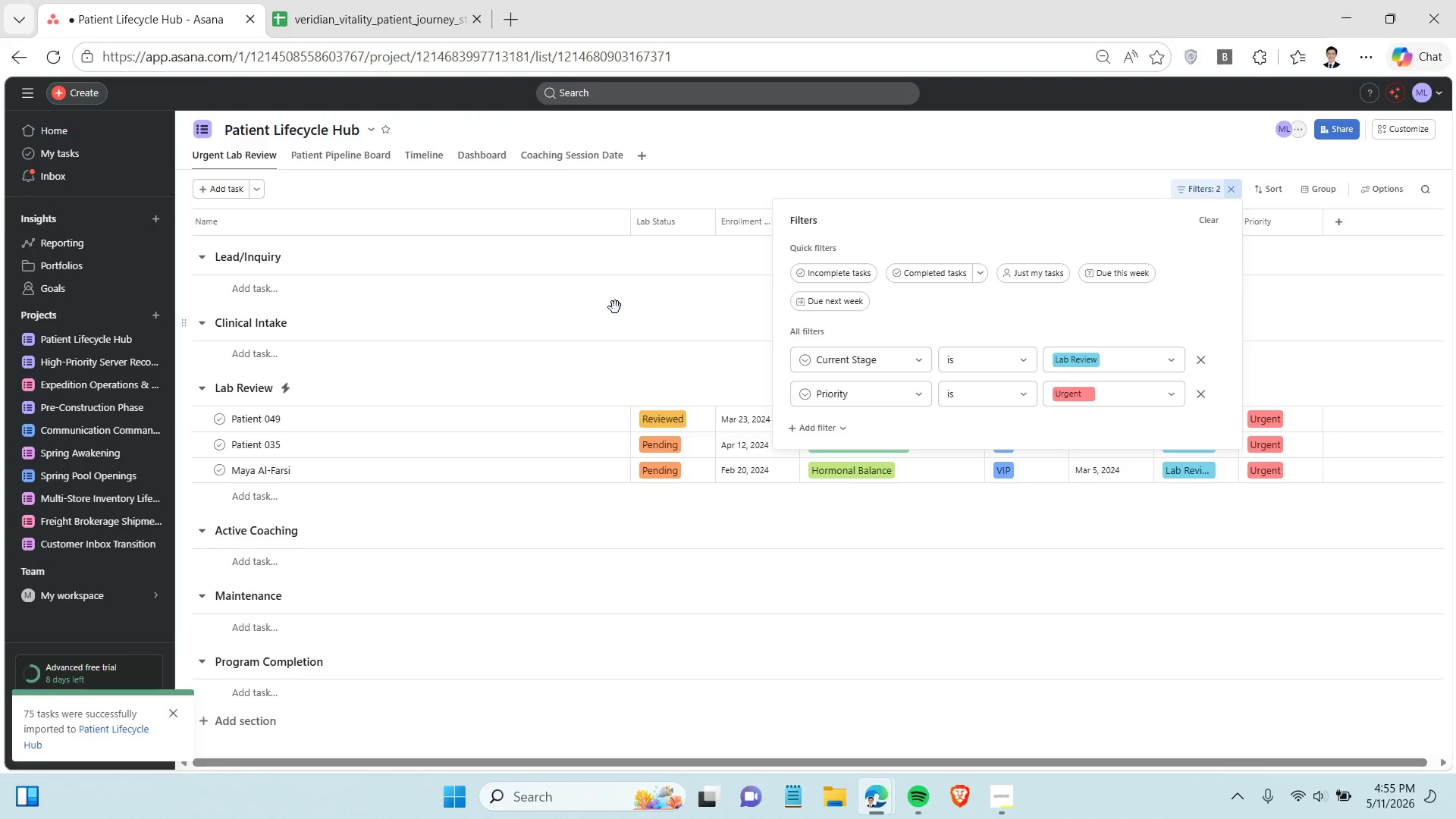 
hold_key(key=ControlLeft, duration=1.14)
 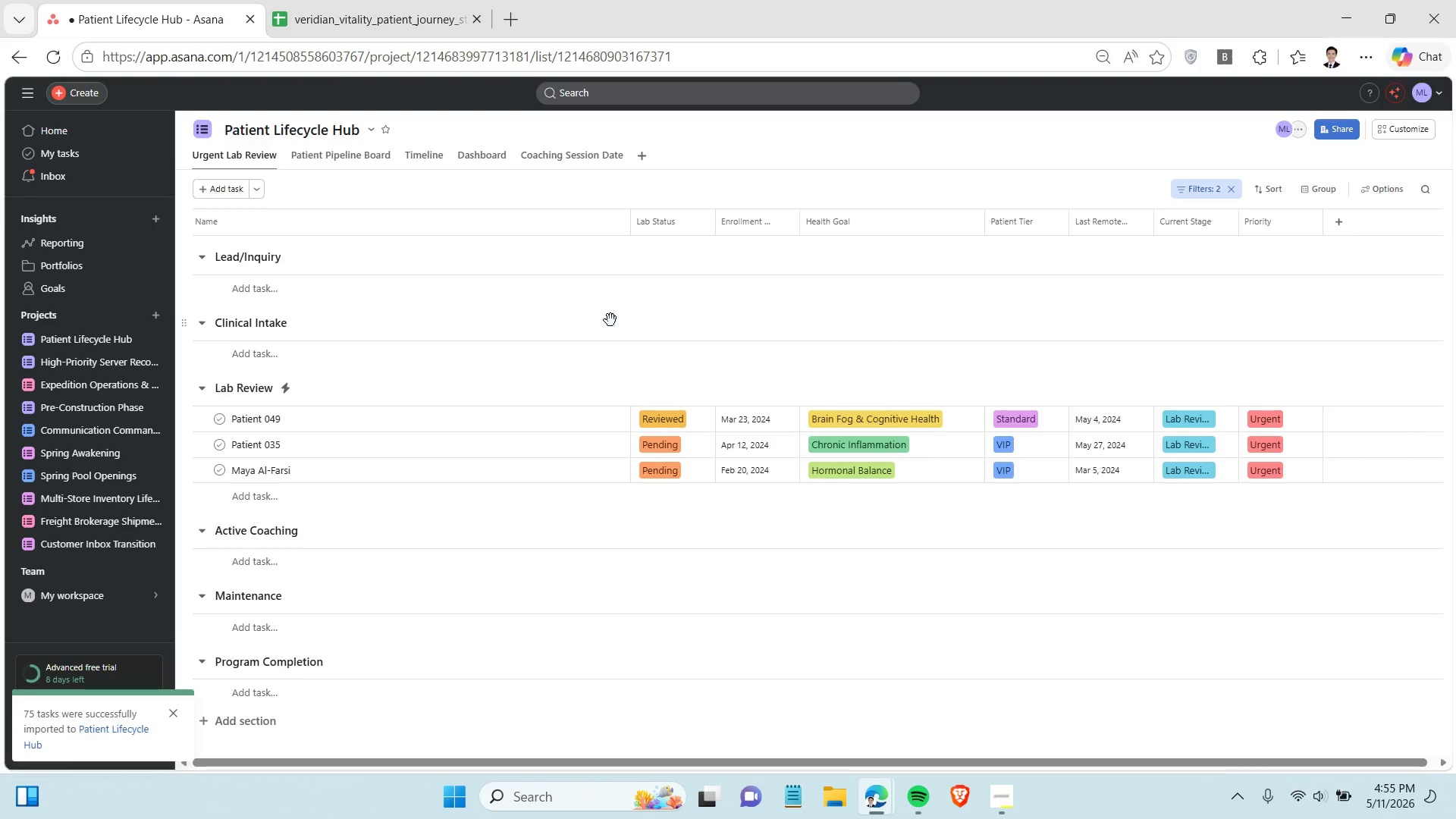 
hold_key(key=ShiftLeft, duration=0.88)
 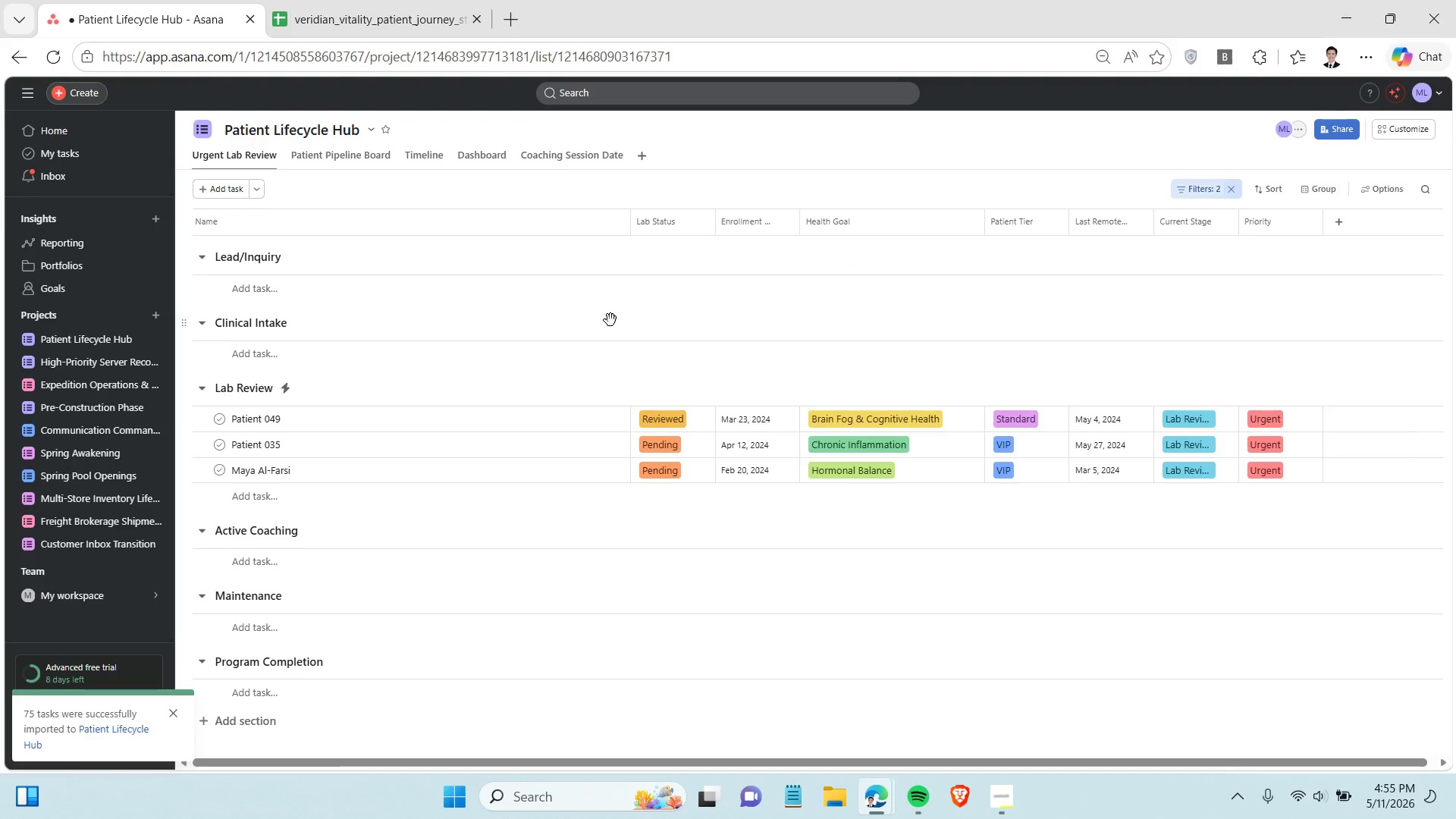 
left_click([610, 320])
 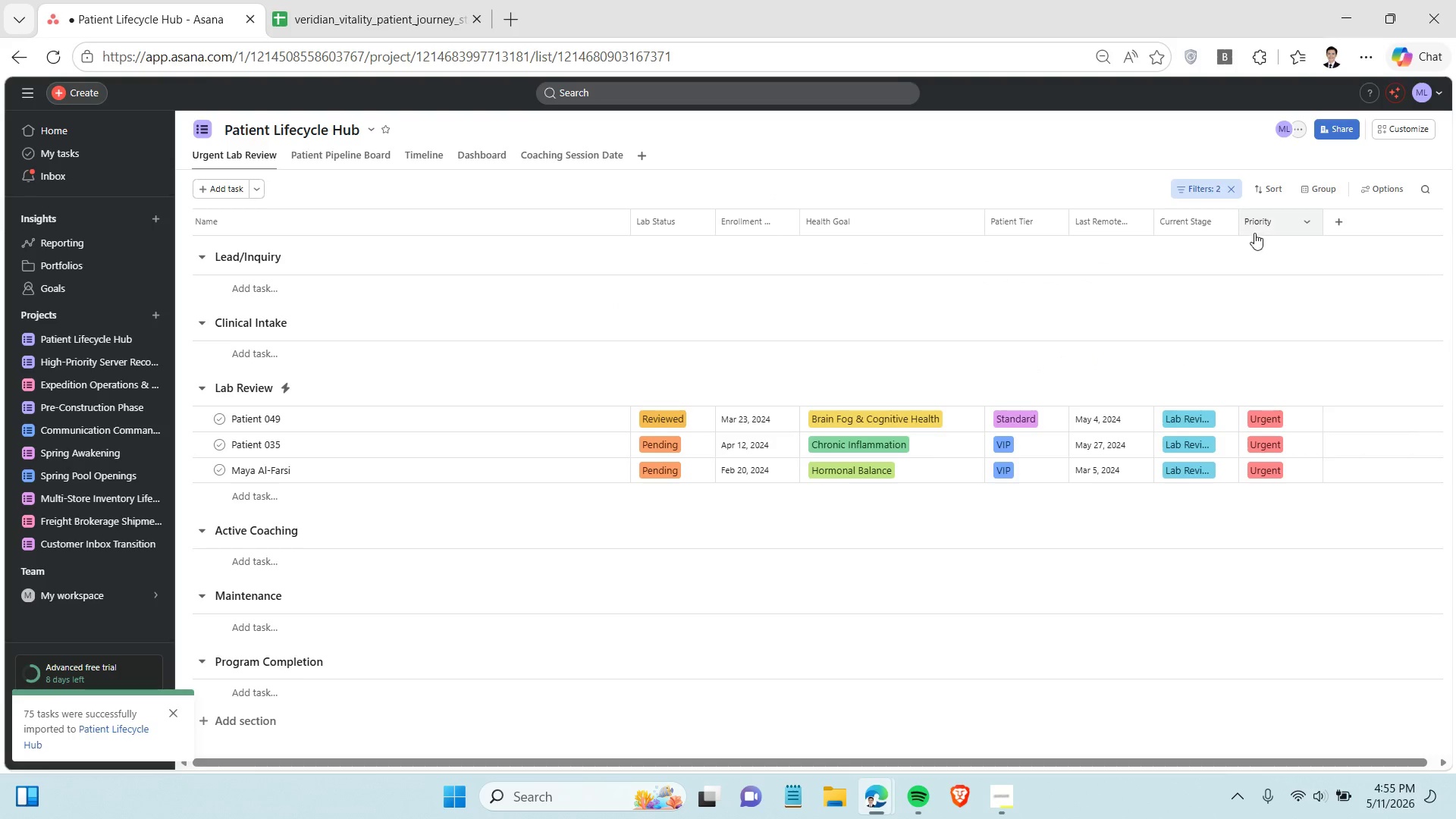 
left_click_drag(start_coordinate=[1240, 221], to_coordinate=[1260, 222])
 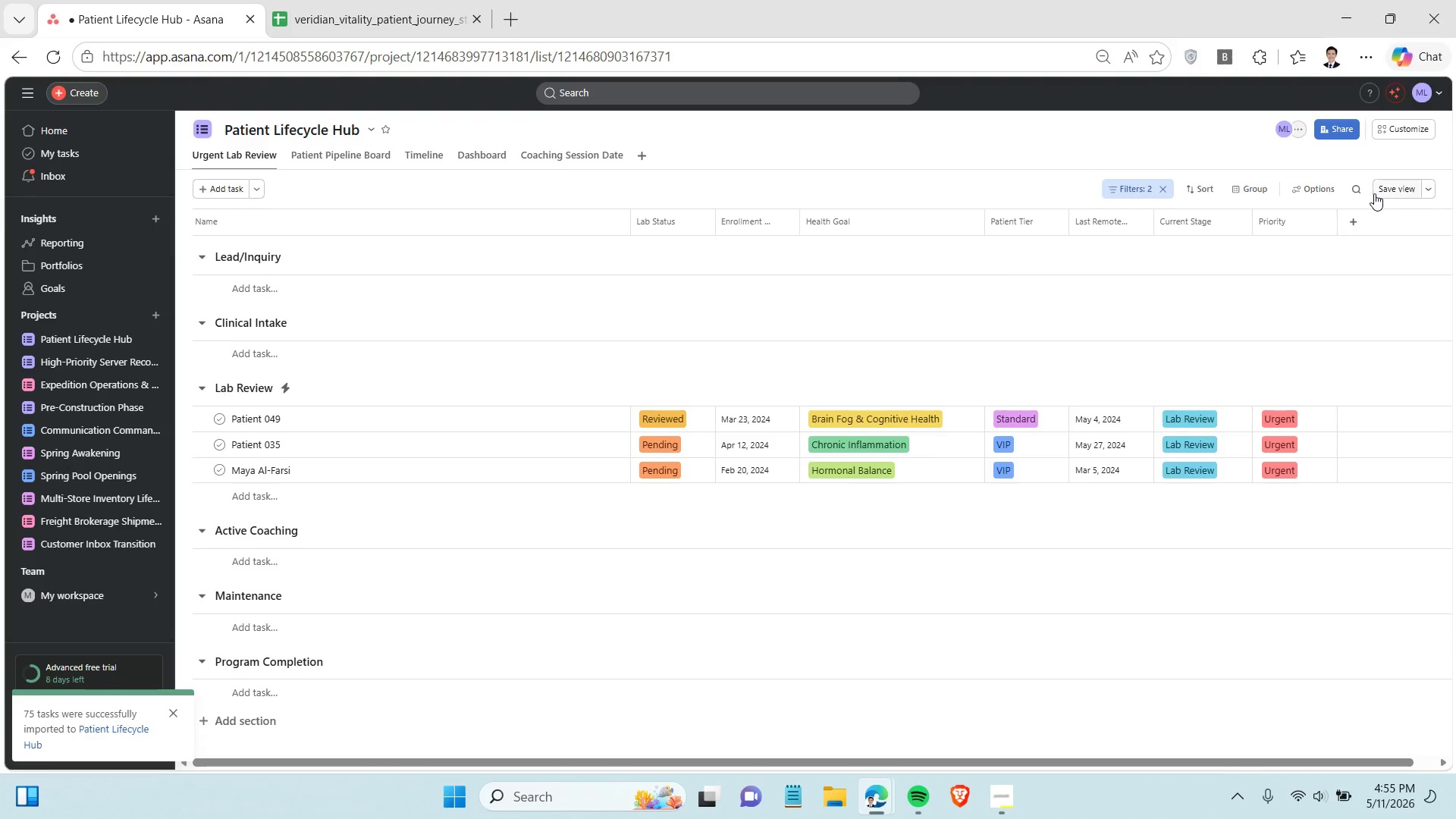 
left_click([1375, 193])
 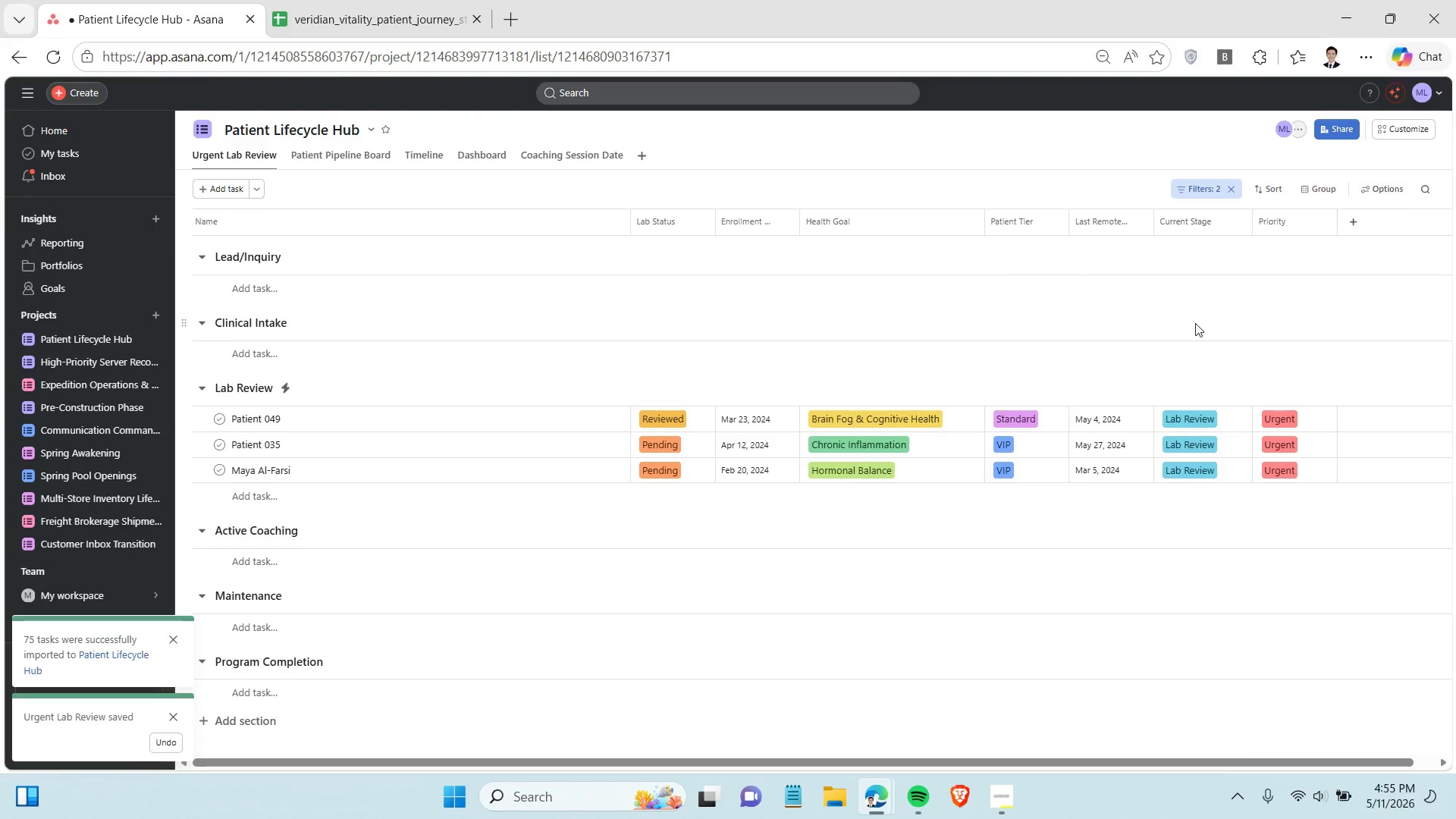 
key(Control+Shift+S)
 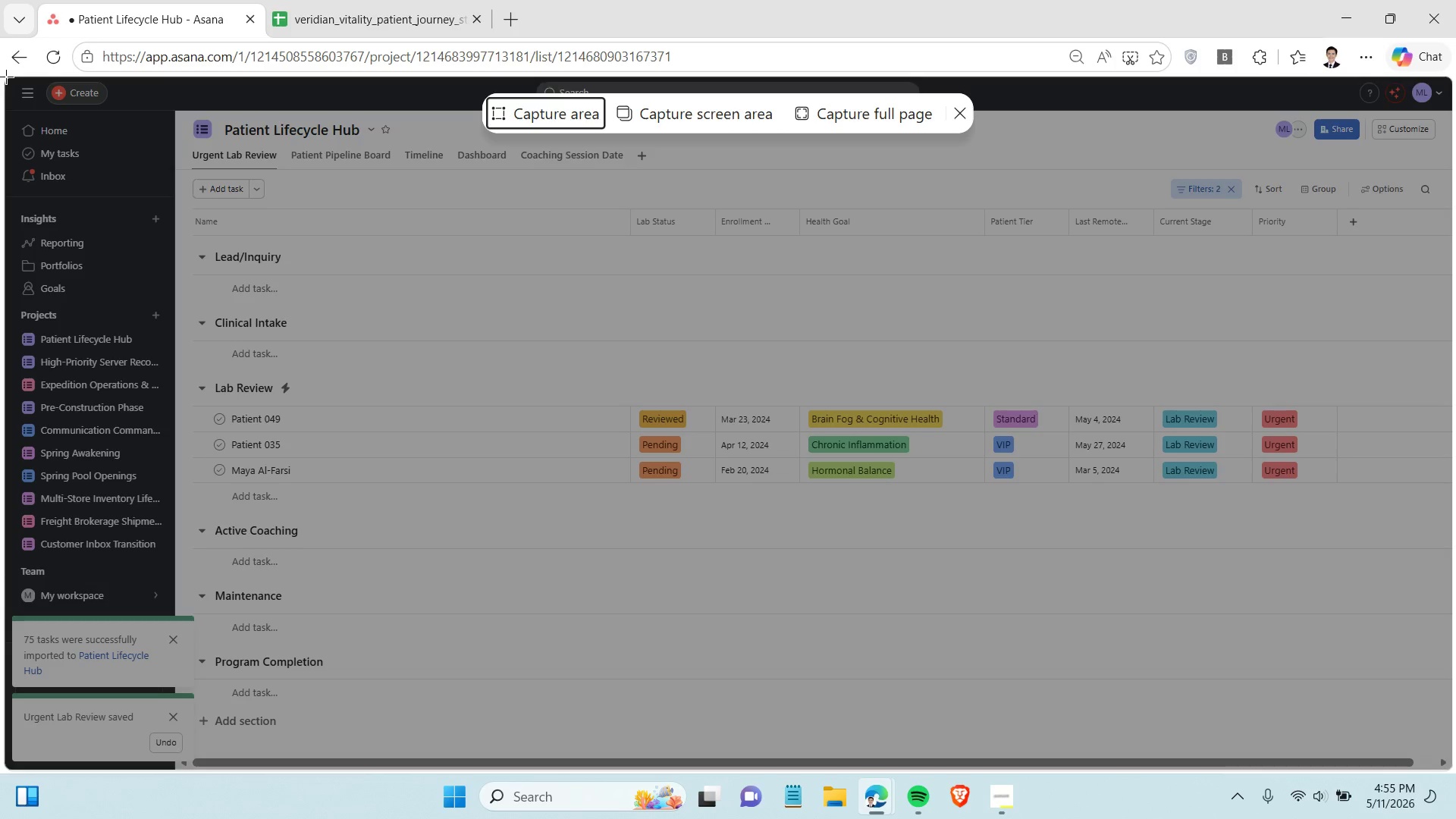 
left_click_drag(start_coordinate=[6, 77], to_coordinate=[1455, 815])
 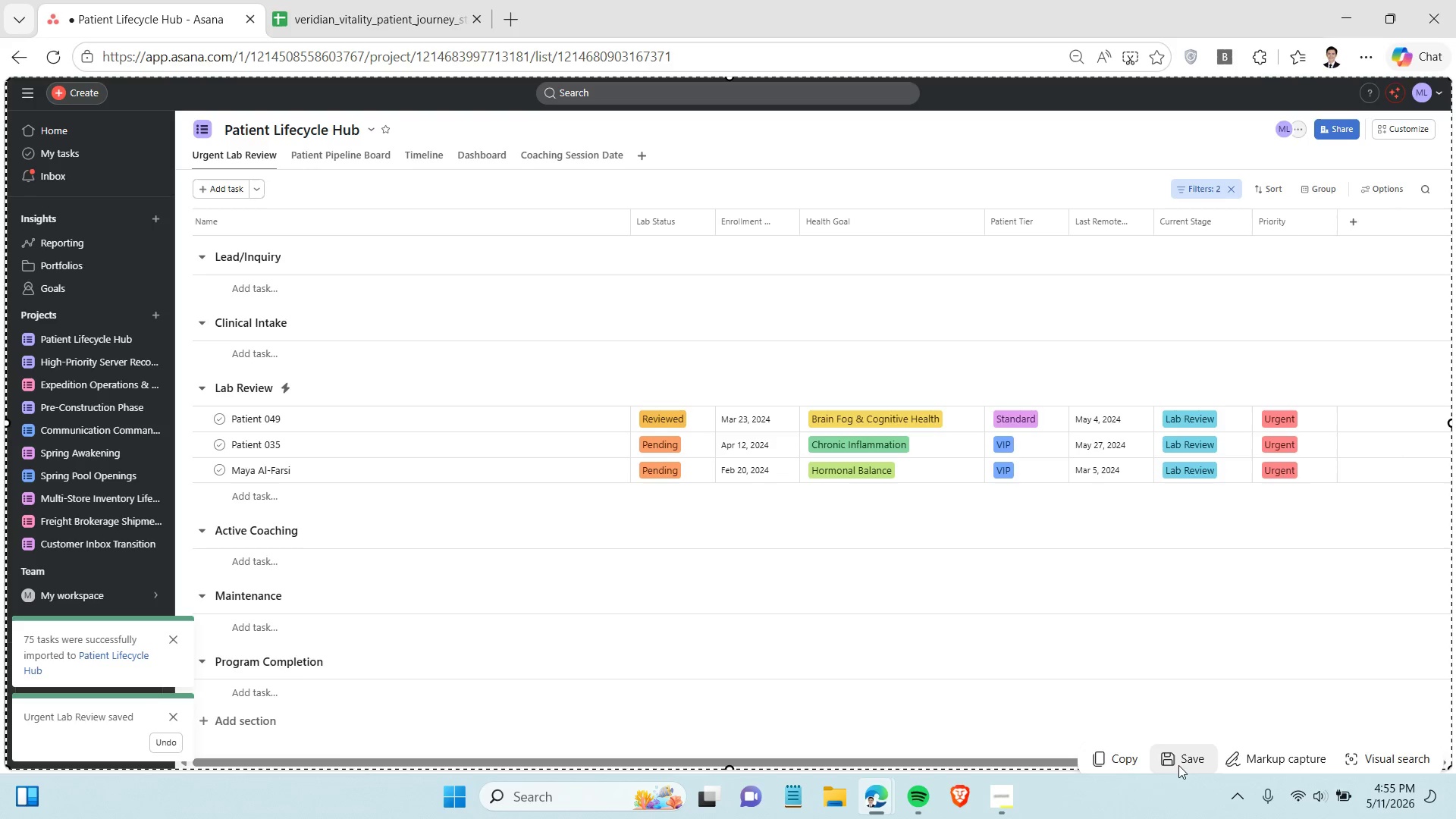 
left_click([1175, 761])
 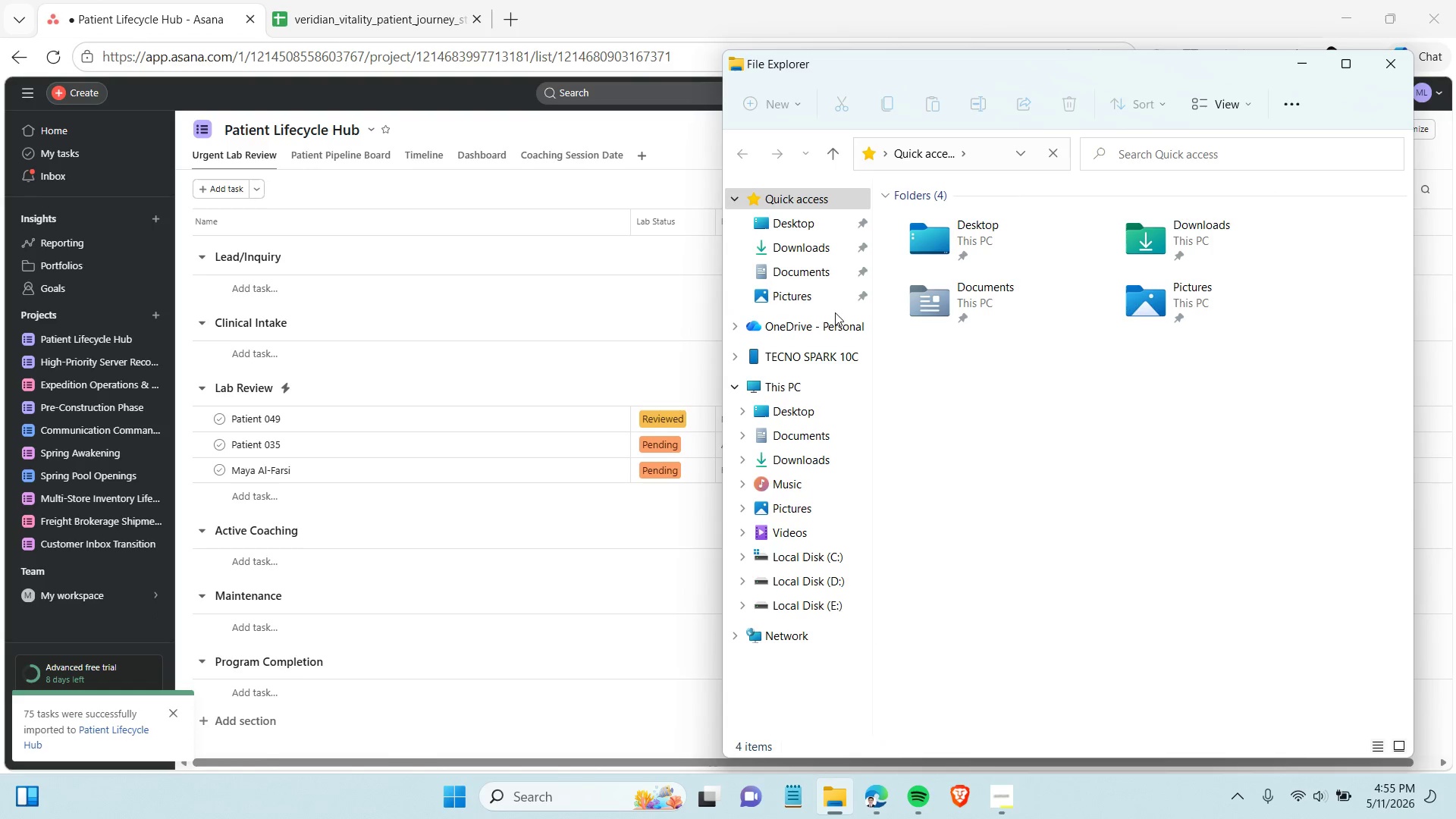 
wait(5.38)
 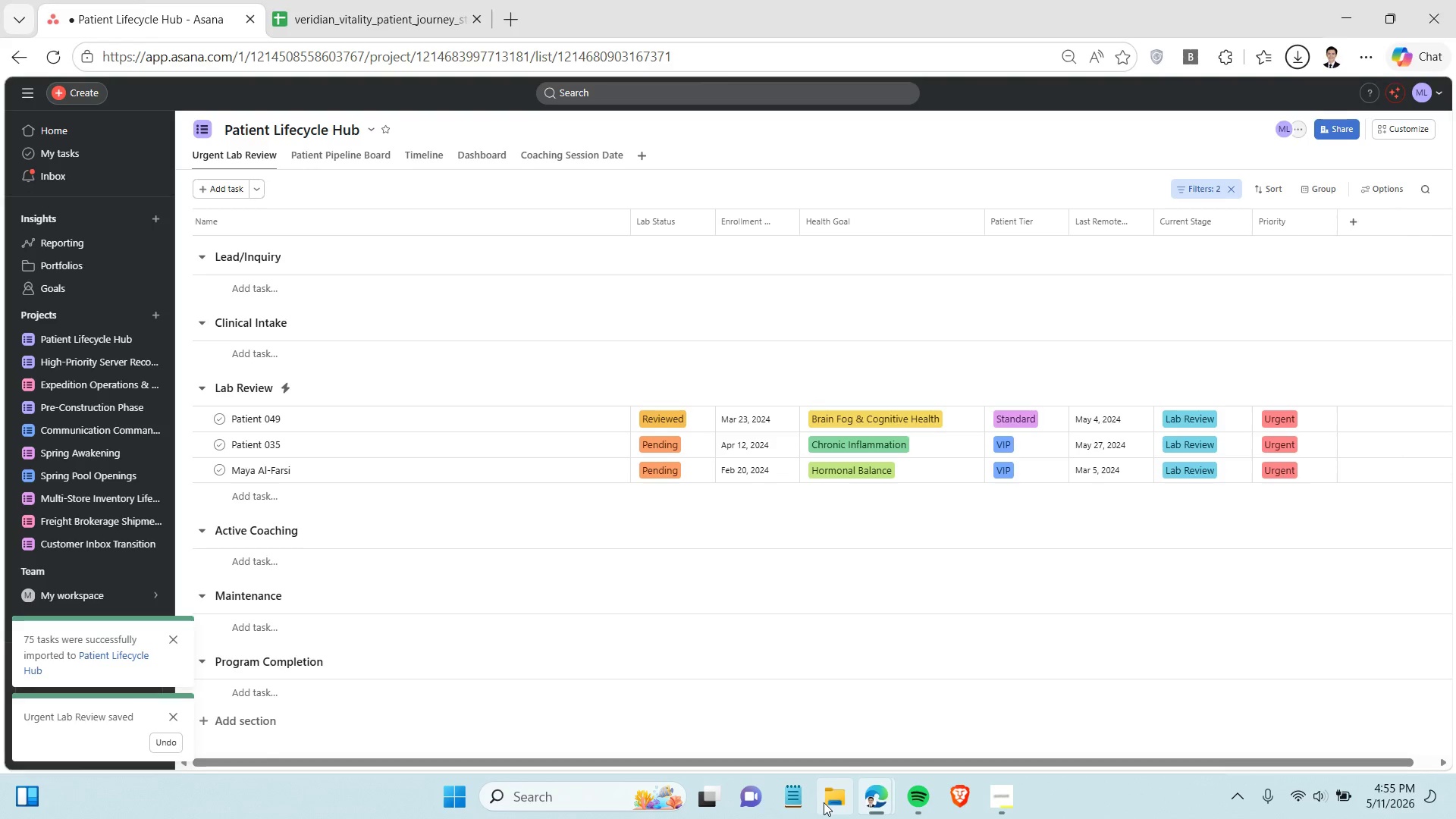 
left_click([811, 460])
 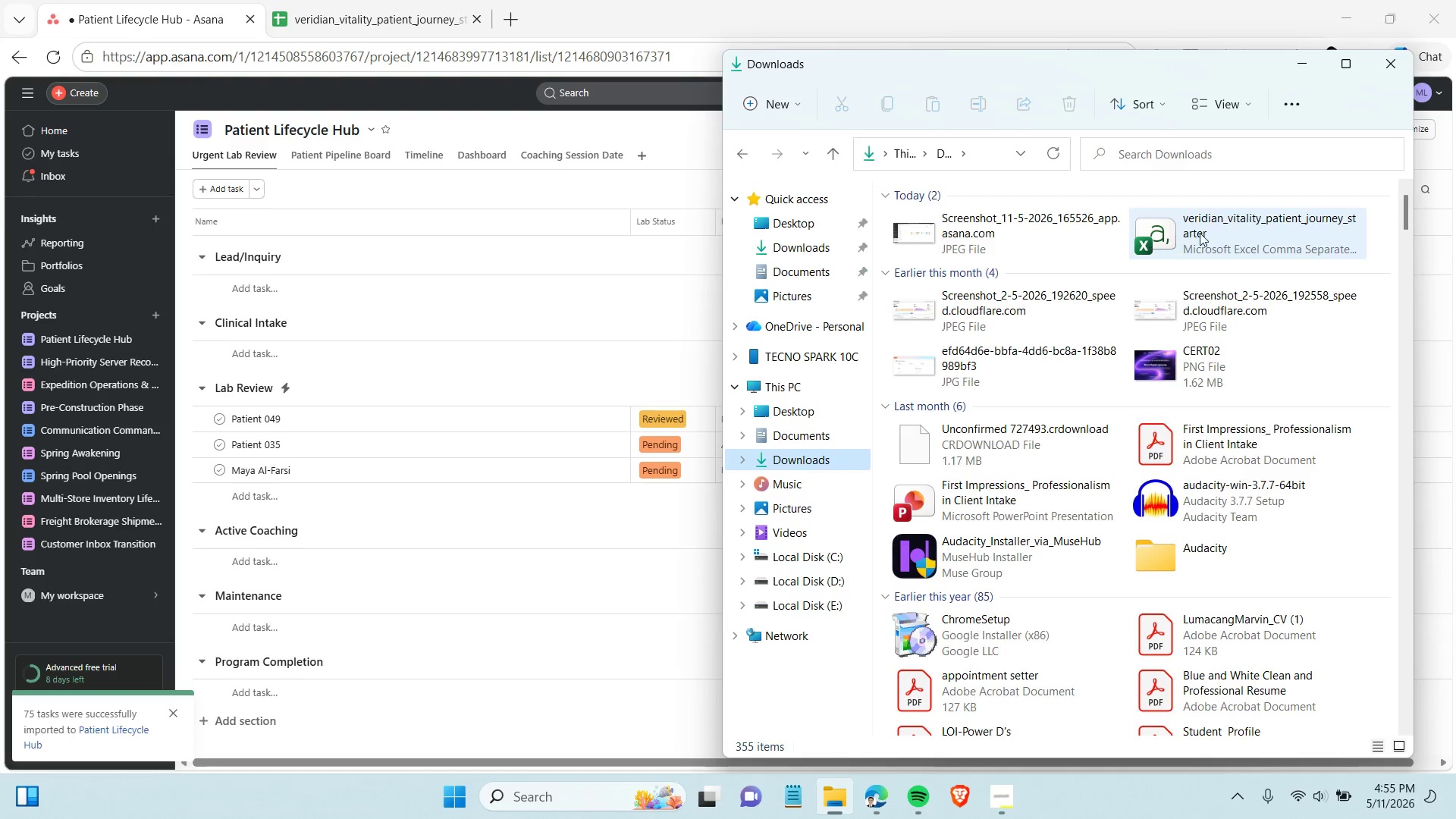 
left_click([981, 227])
 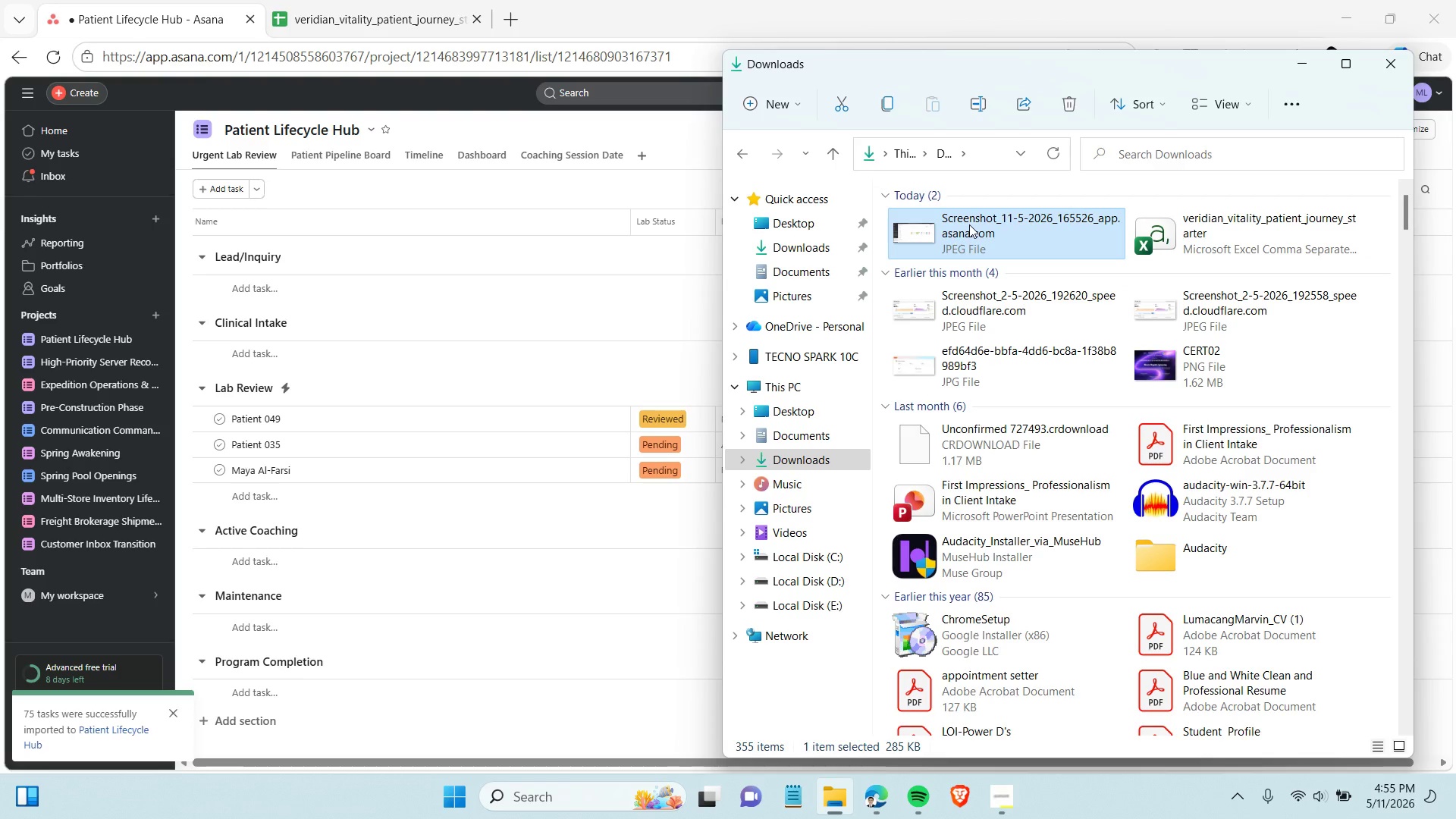 
left_click([969, 224])
 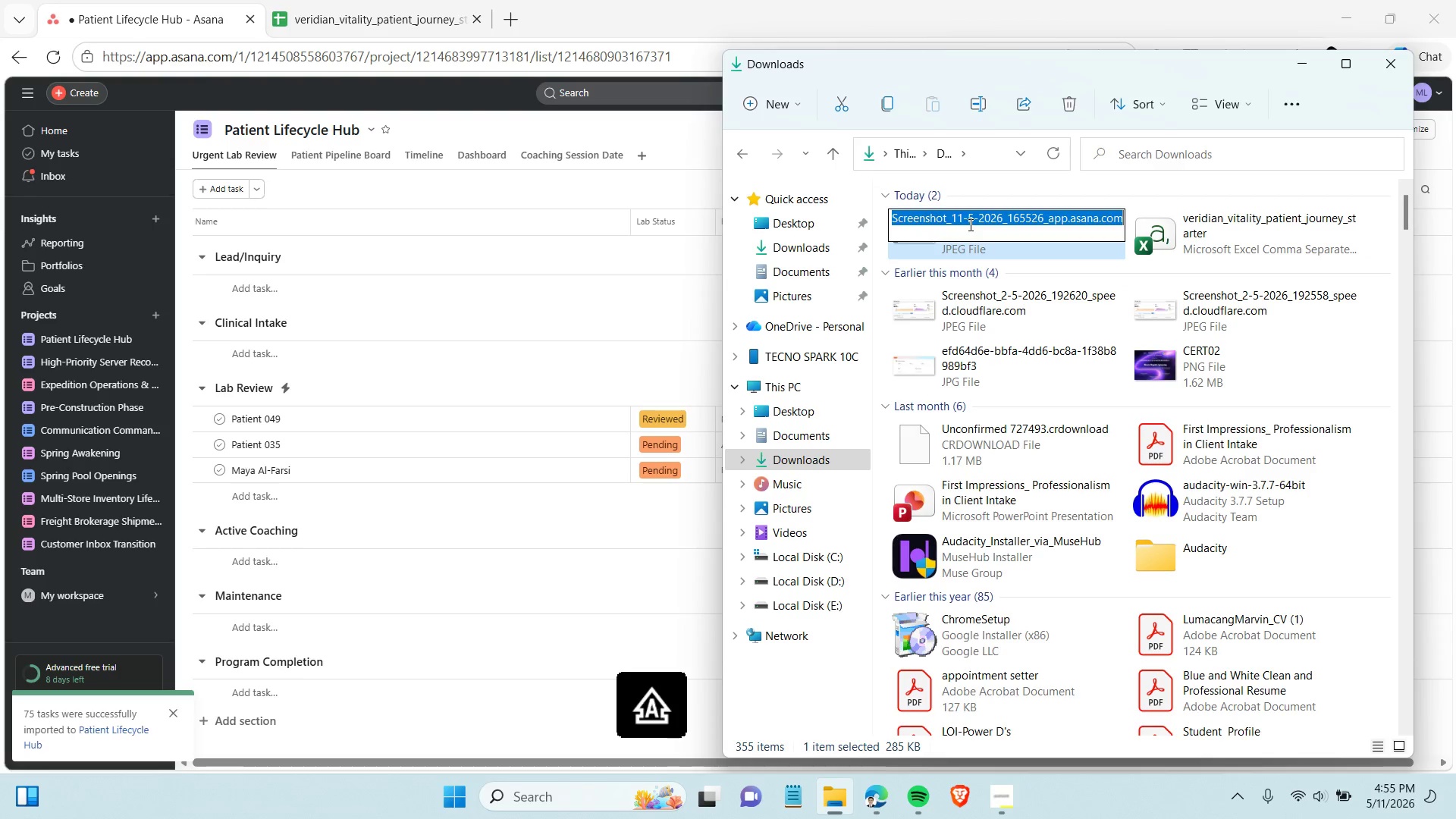 
type(LIST VIEW)
 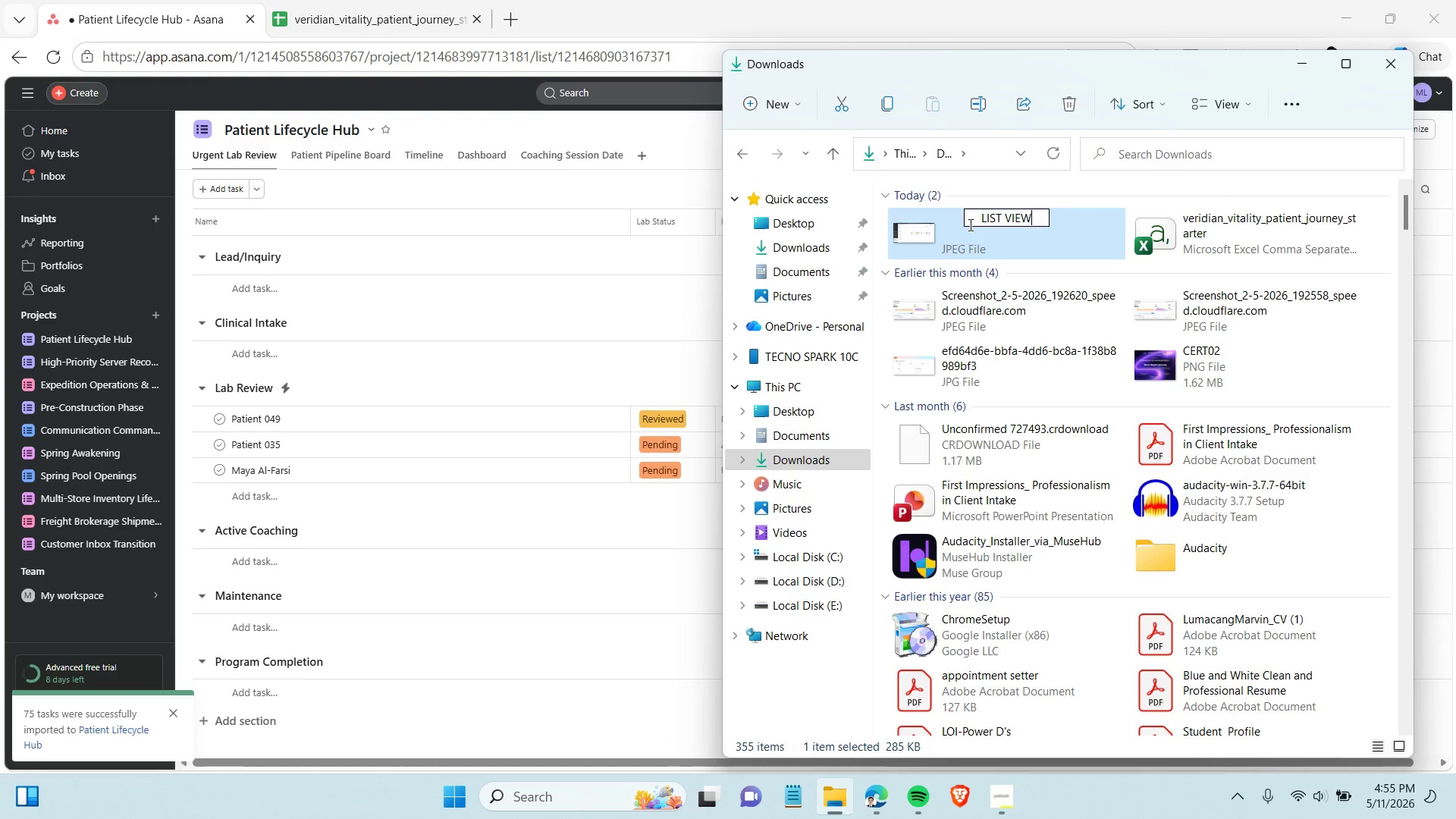 
key(Enter)
 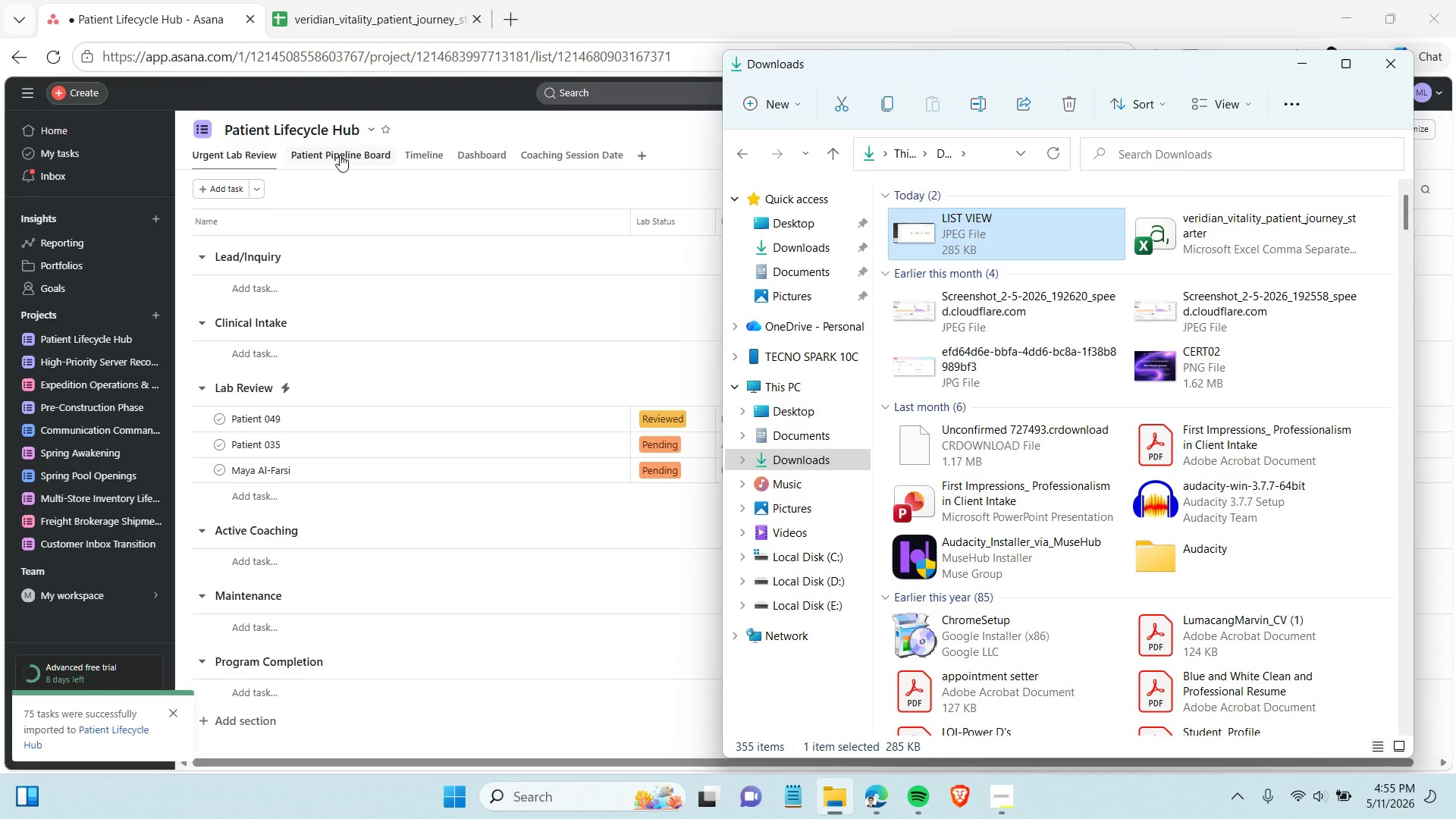 
left_click([340, 155])
 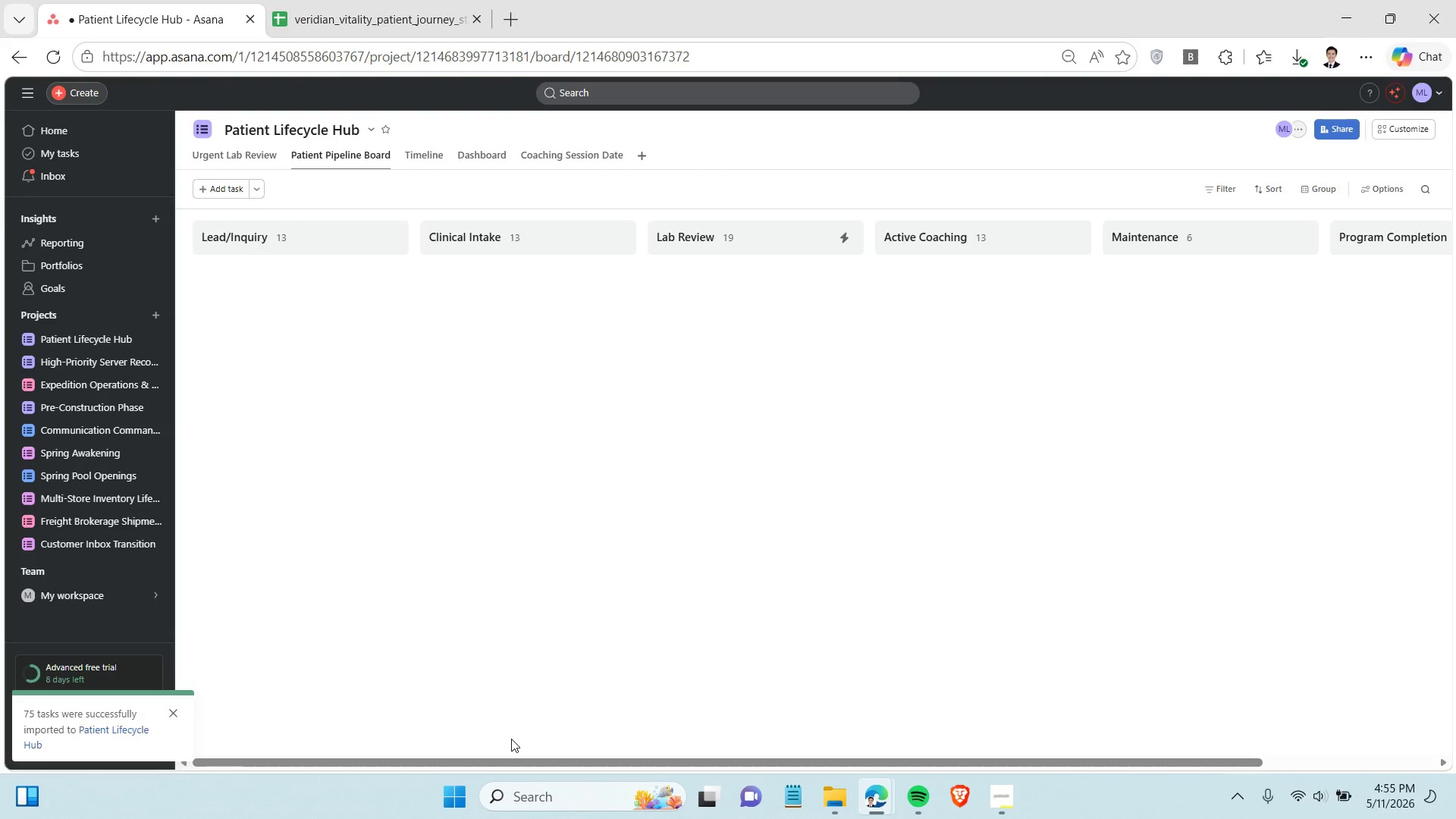 
left_click_drag(start_coordinate=[514, 761], to_coordinate=[529, 762])
 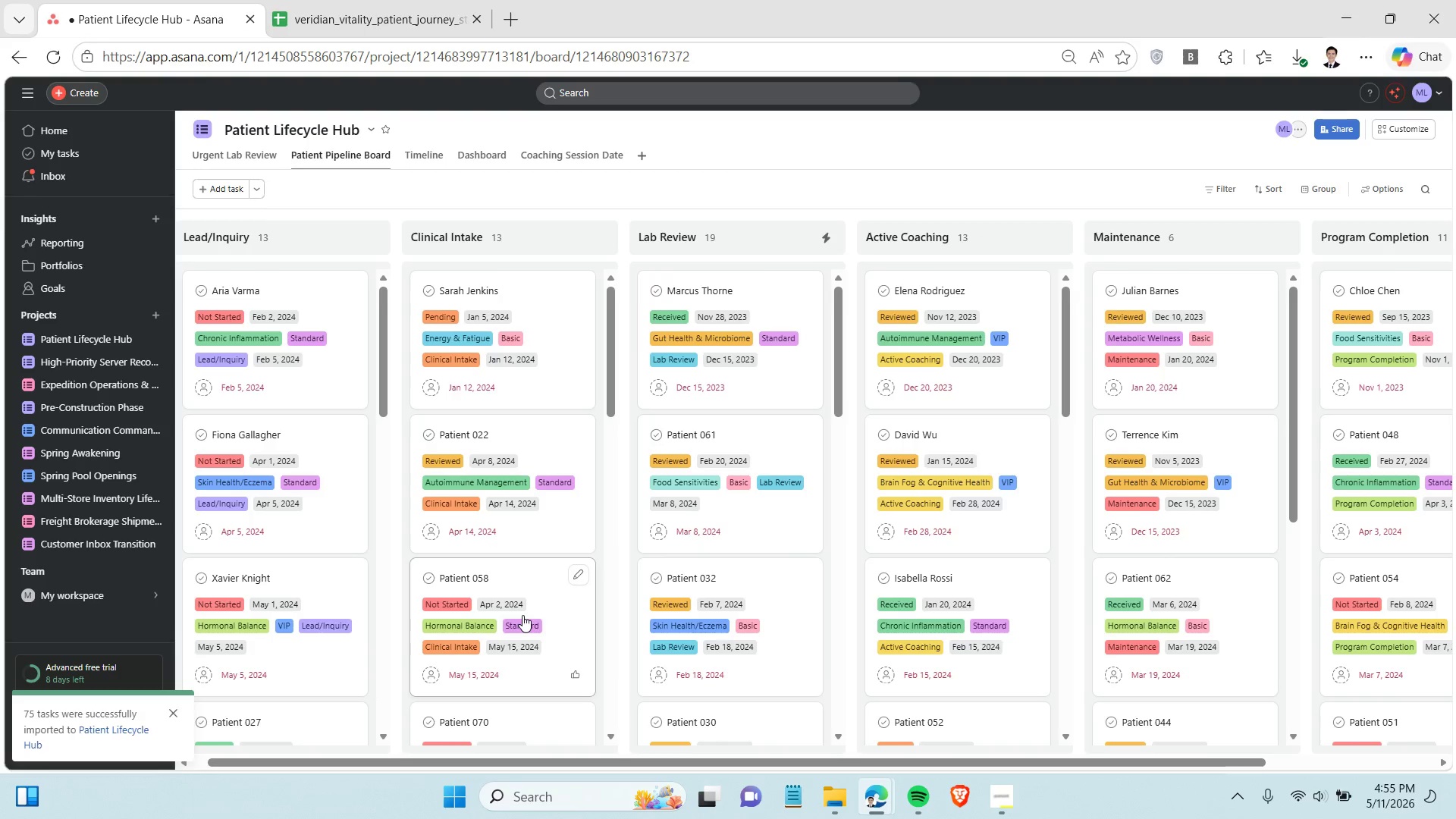 
key(Control+Shift+S)
 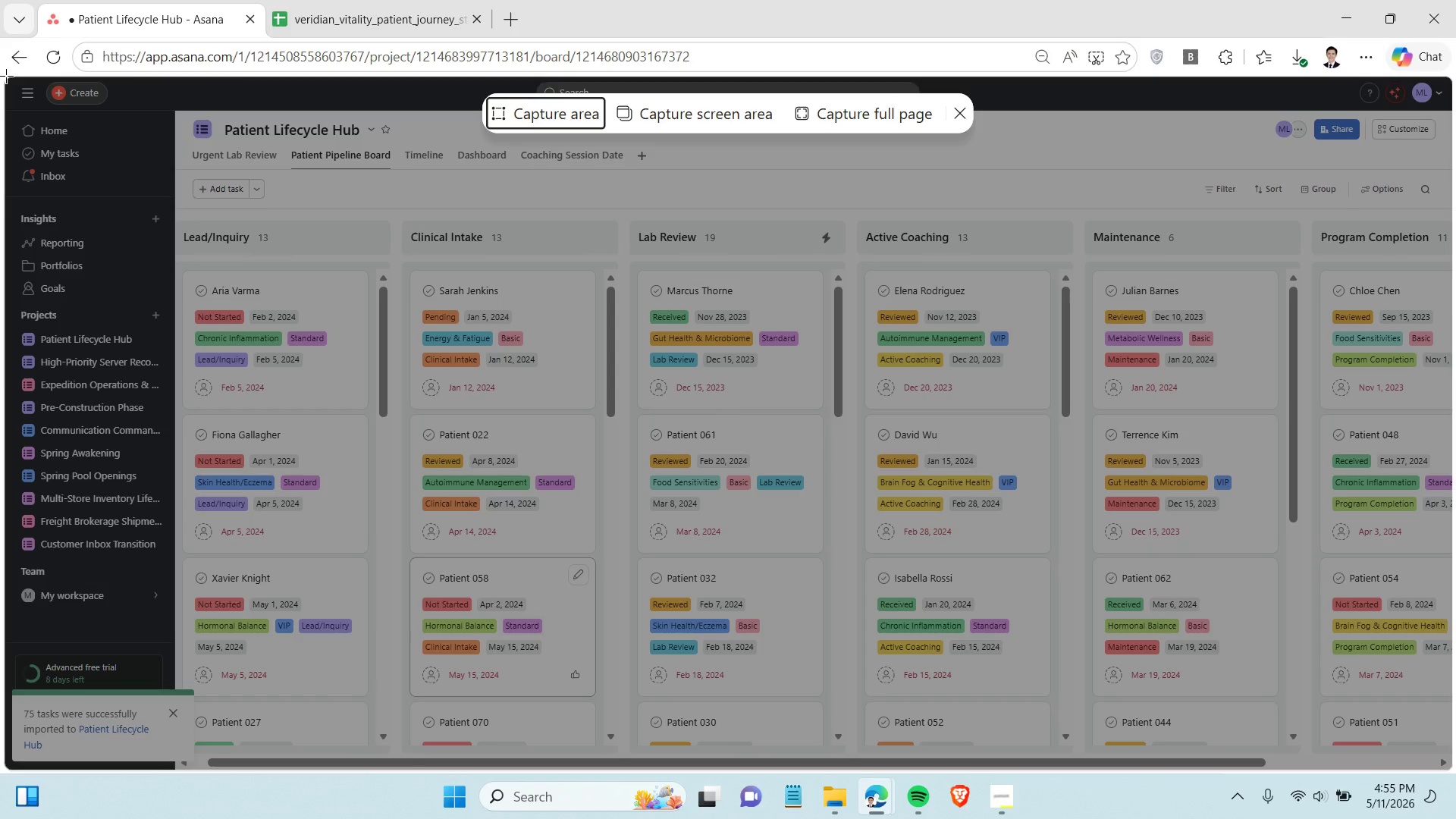 
left_click_drag(start_coordinate=[6, 76], to_coordinate=[1455, 818])
 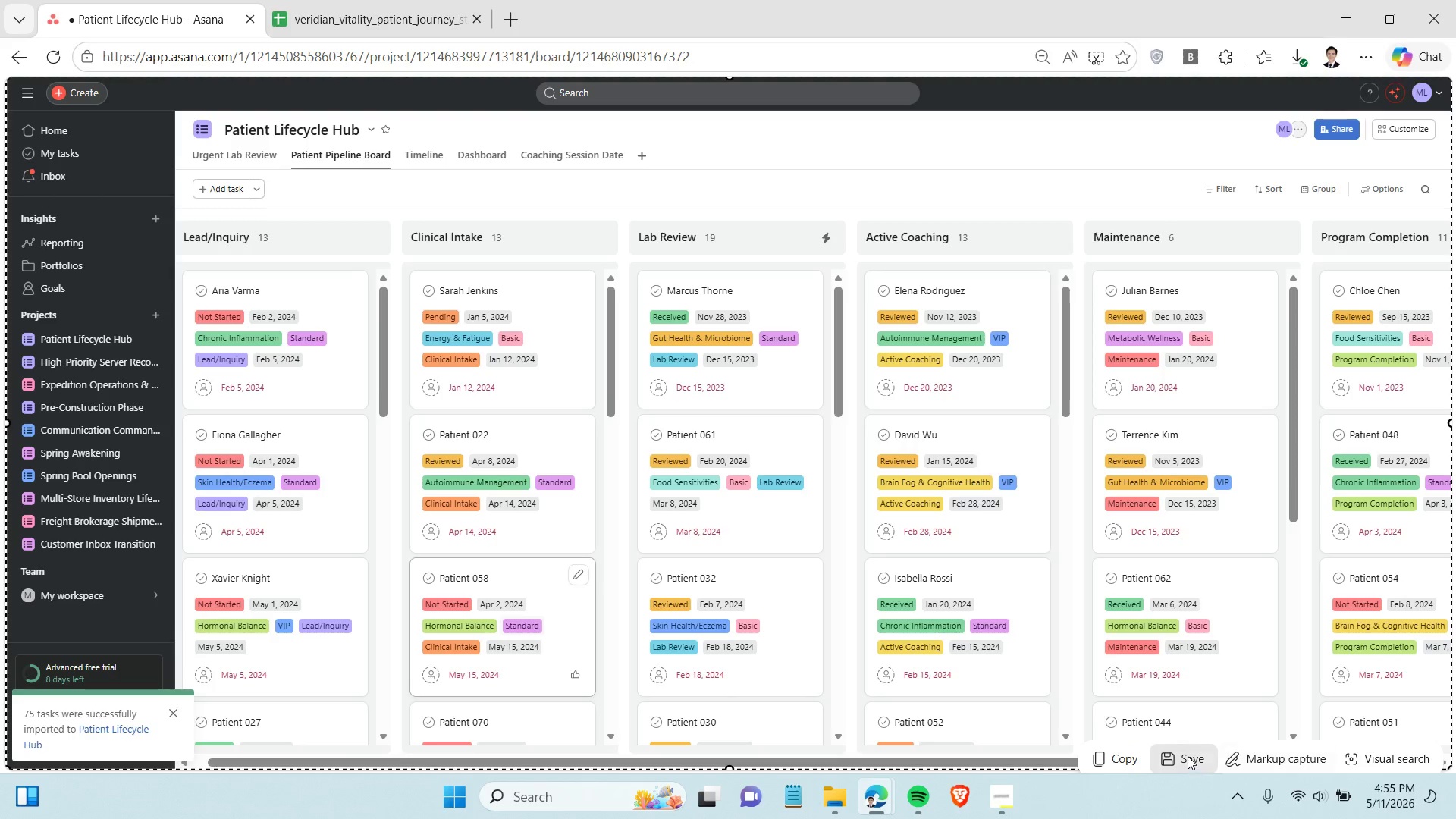 
left_click([1188, 756])
 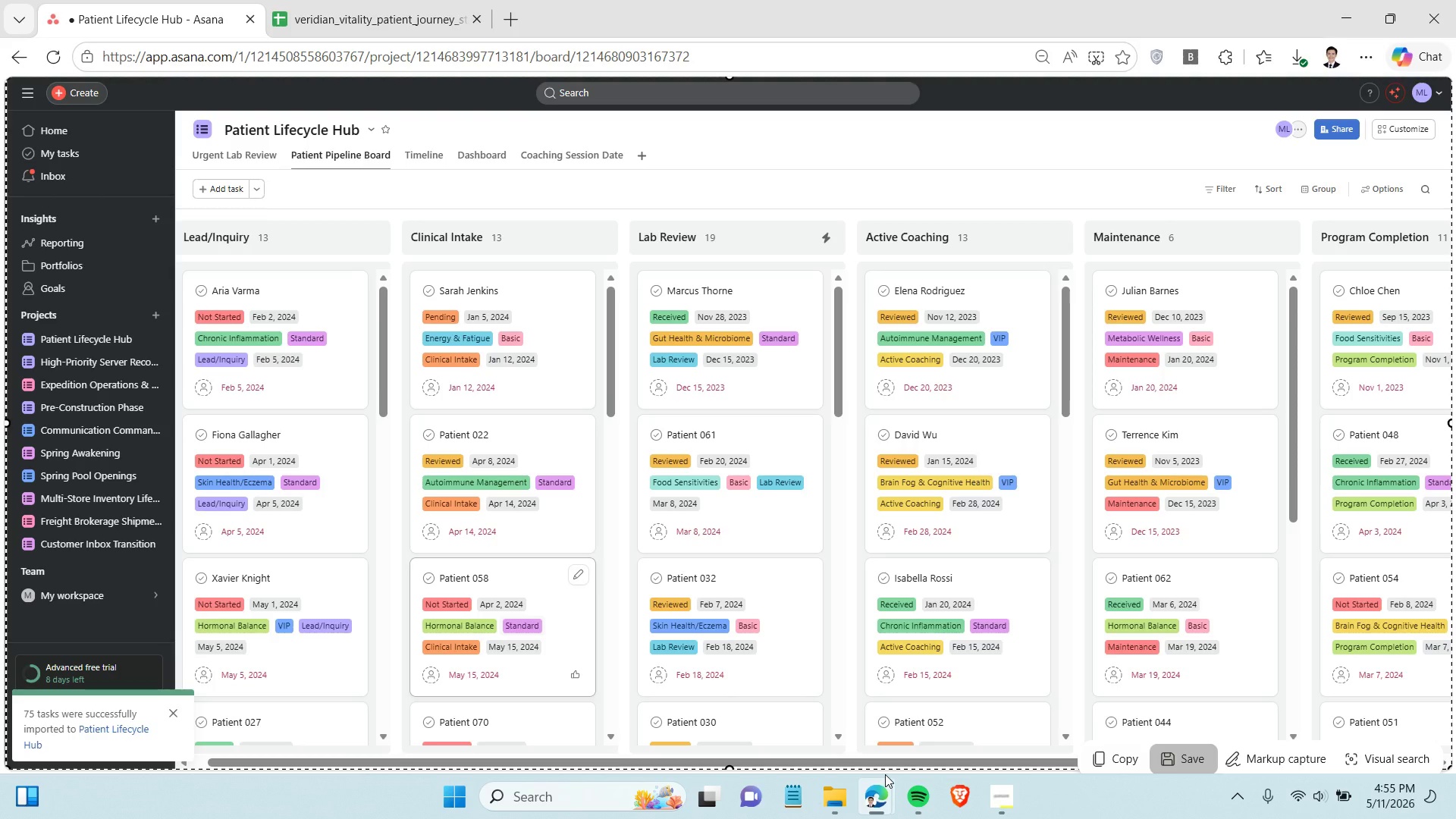 
left_click([827, 802])
 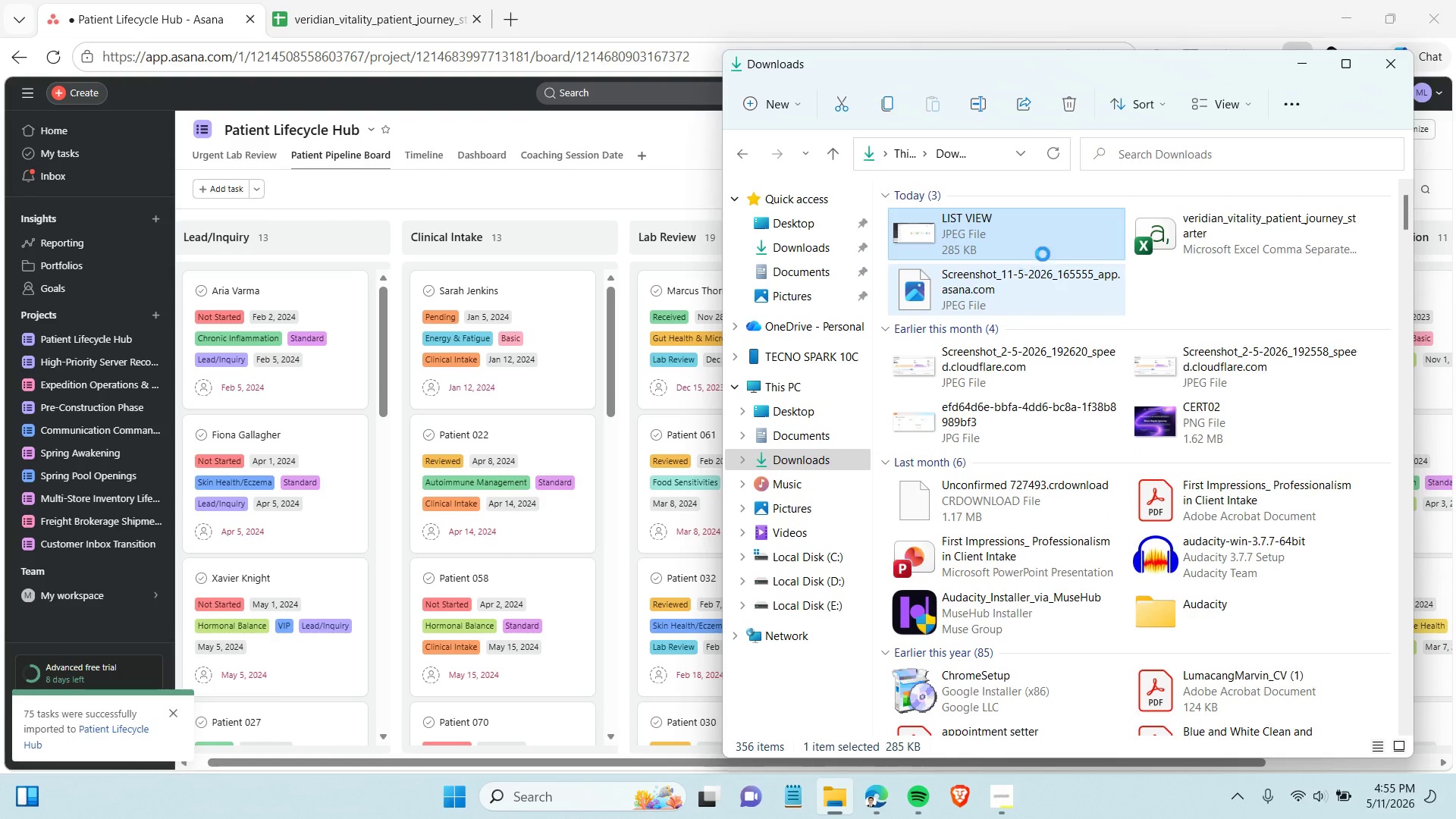 
left_click([964, 283])
 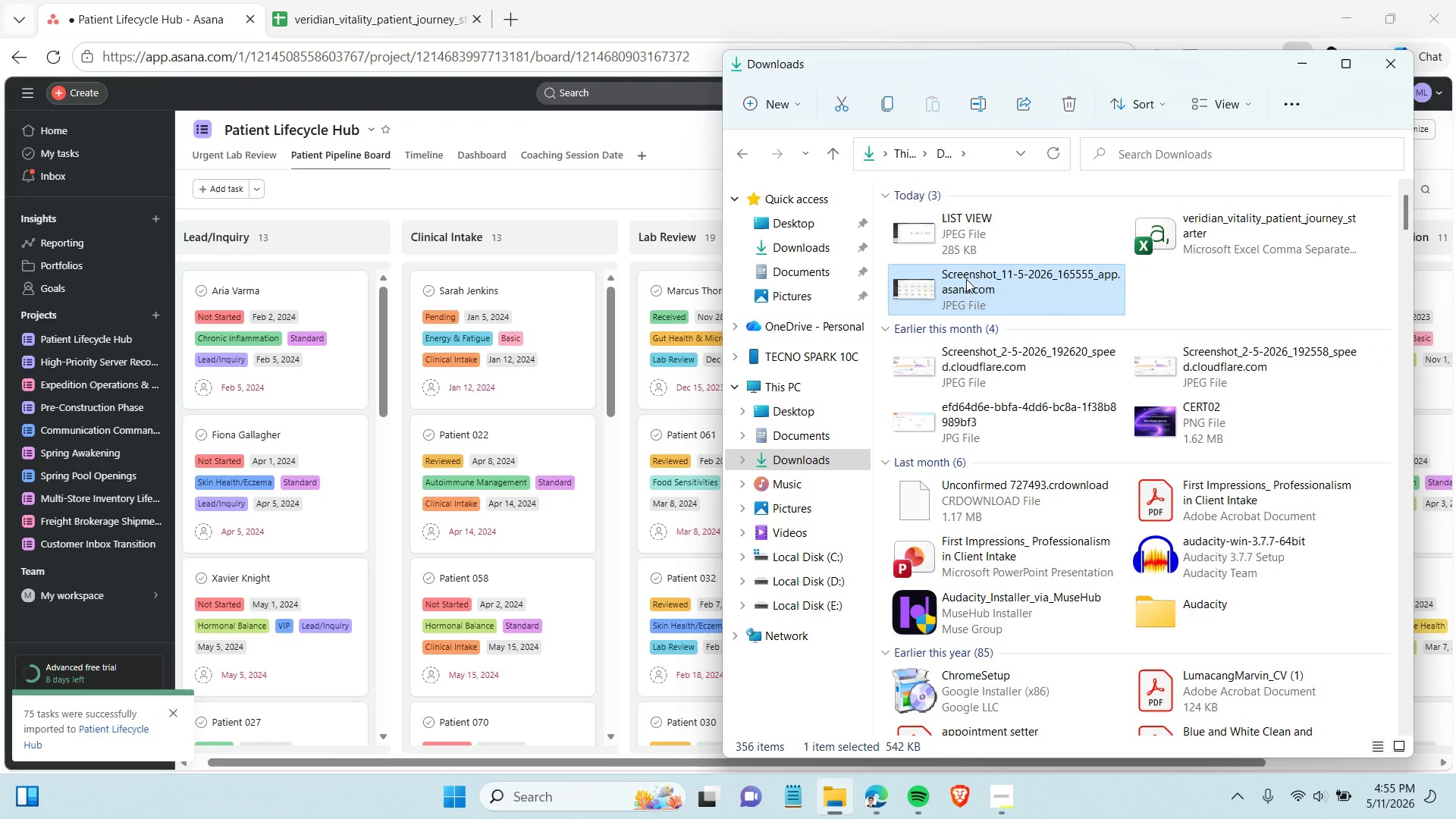 
left_click([966, 279])
 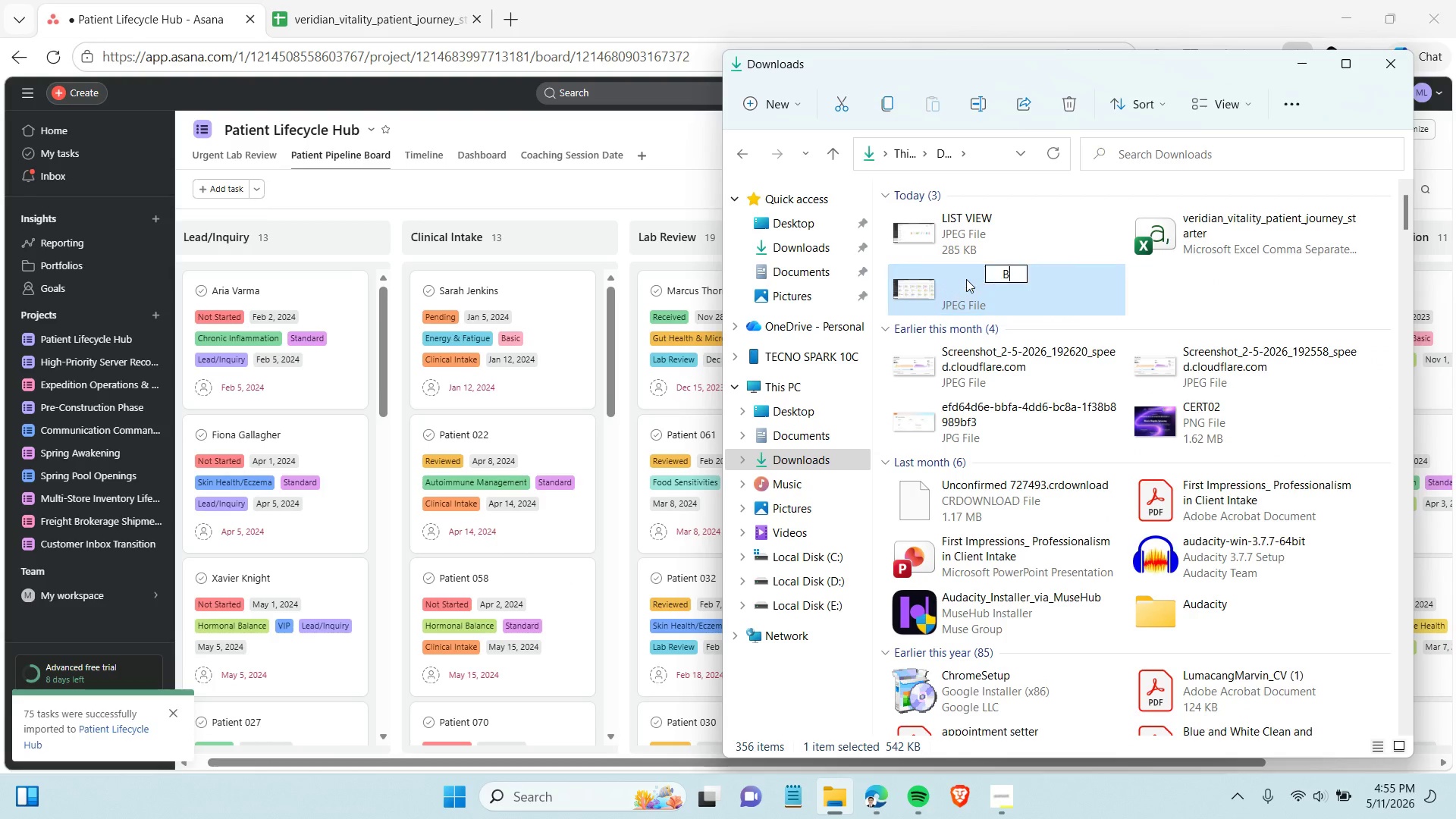 
type(BOARD VIEW)
 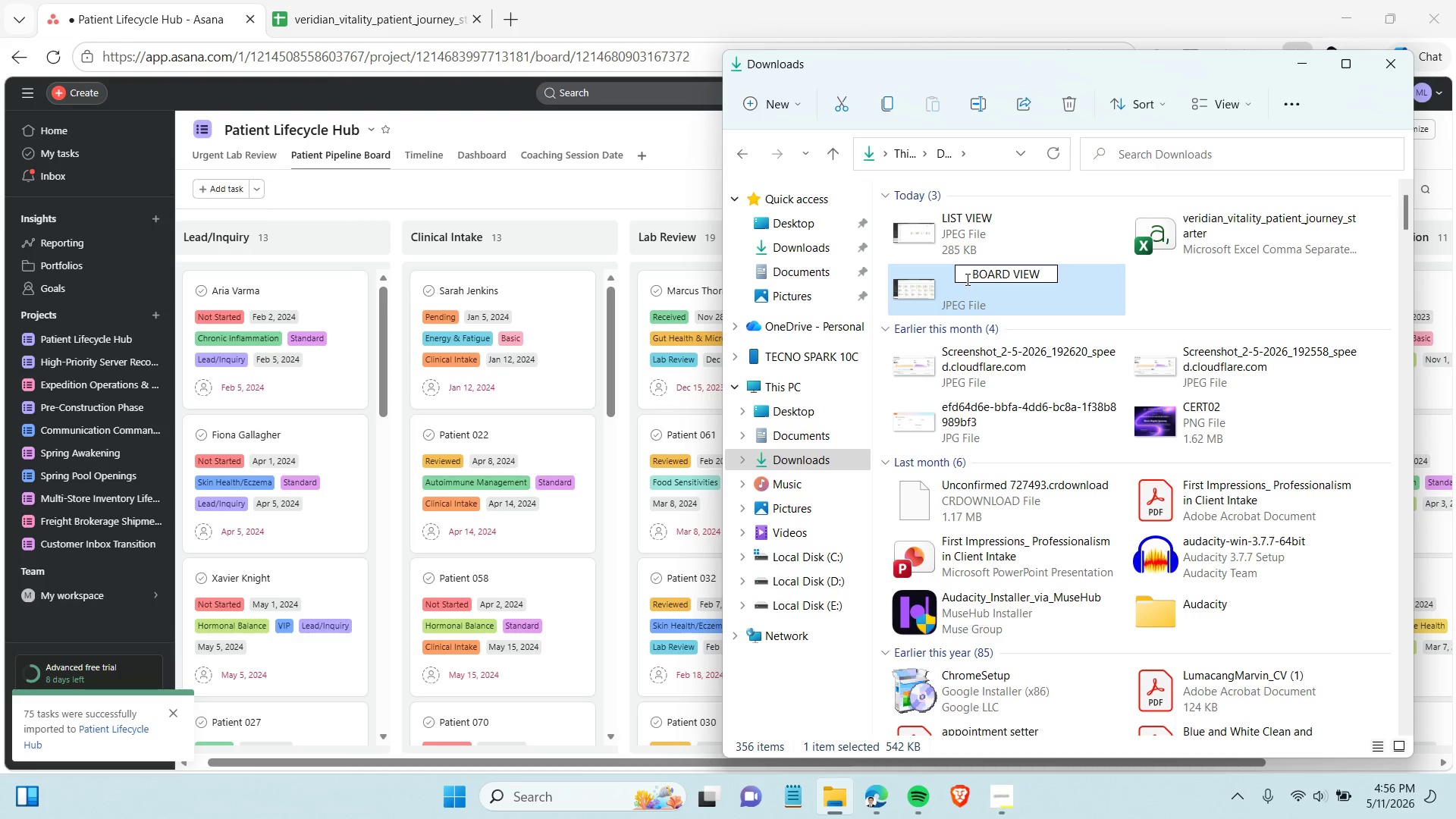 
key(Enter)
 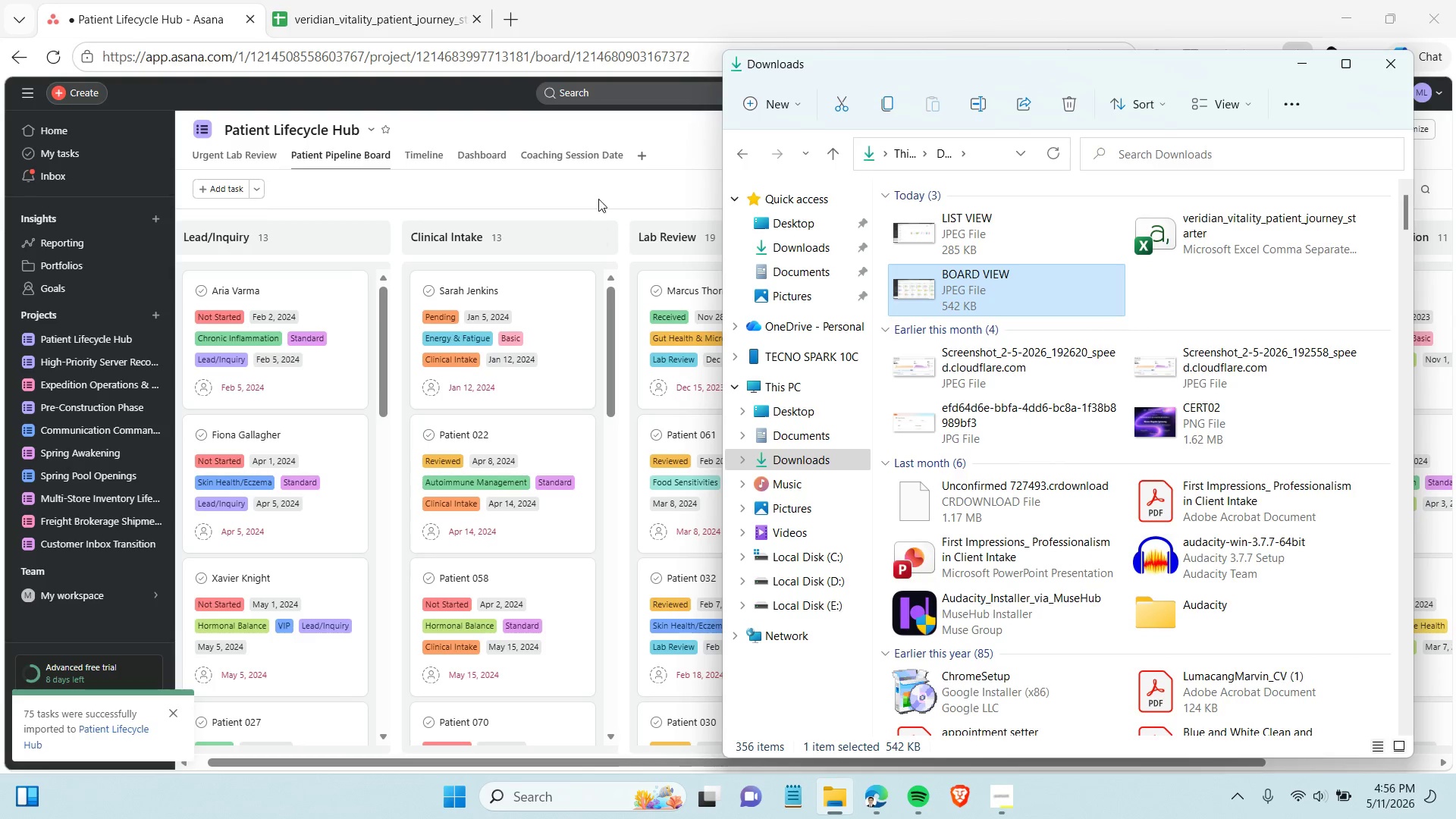 
left_click([598, 194])
 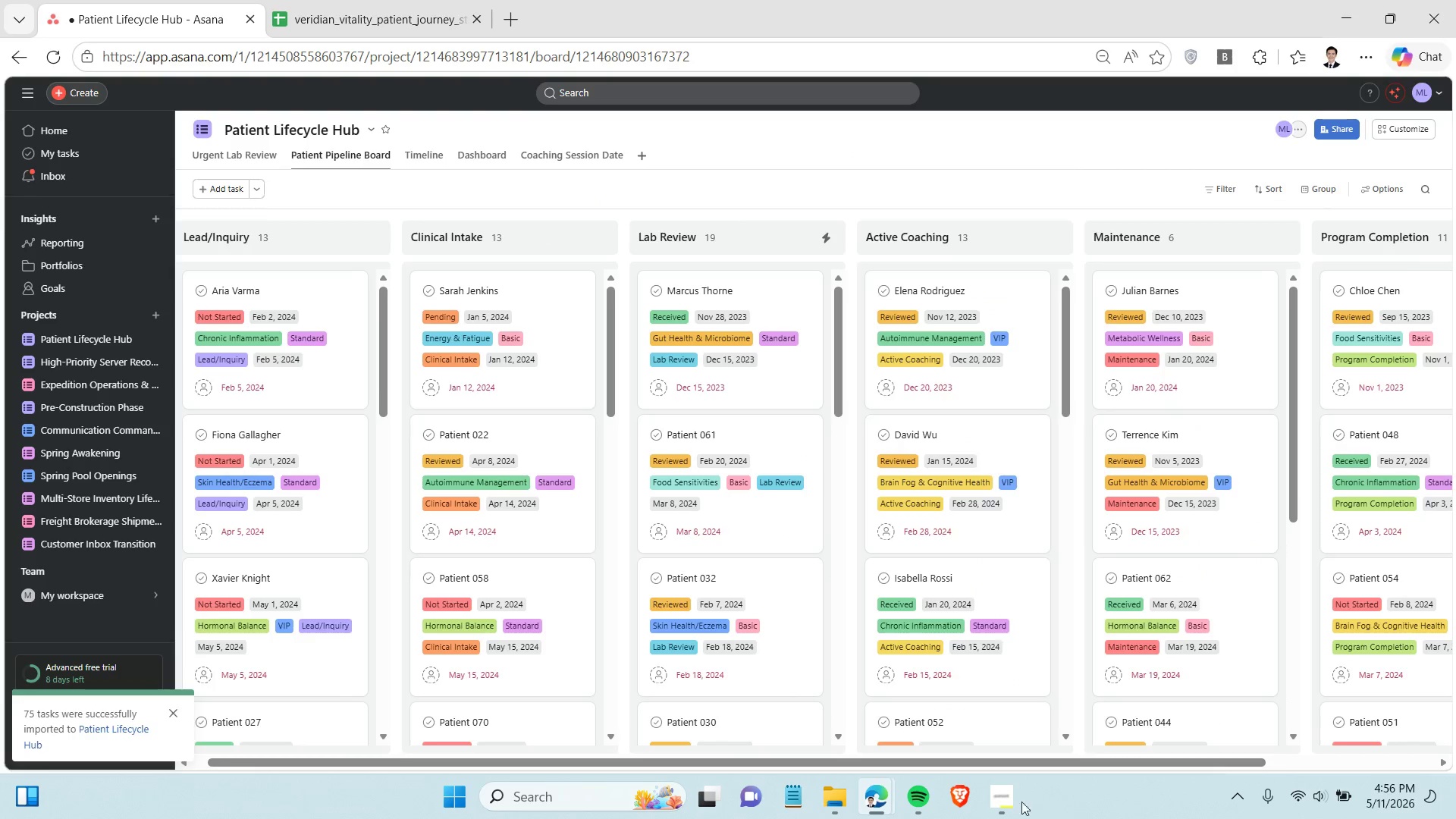 
left_click([1000, 799])